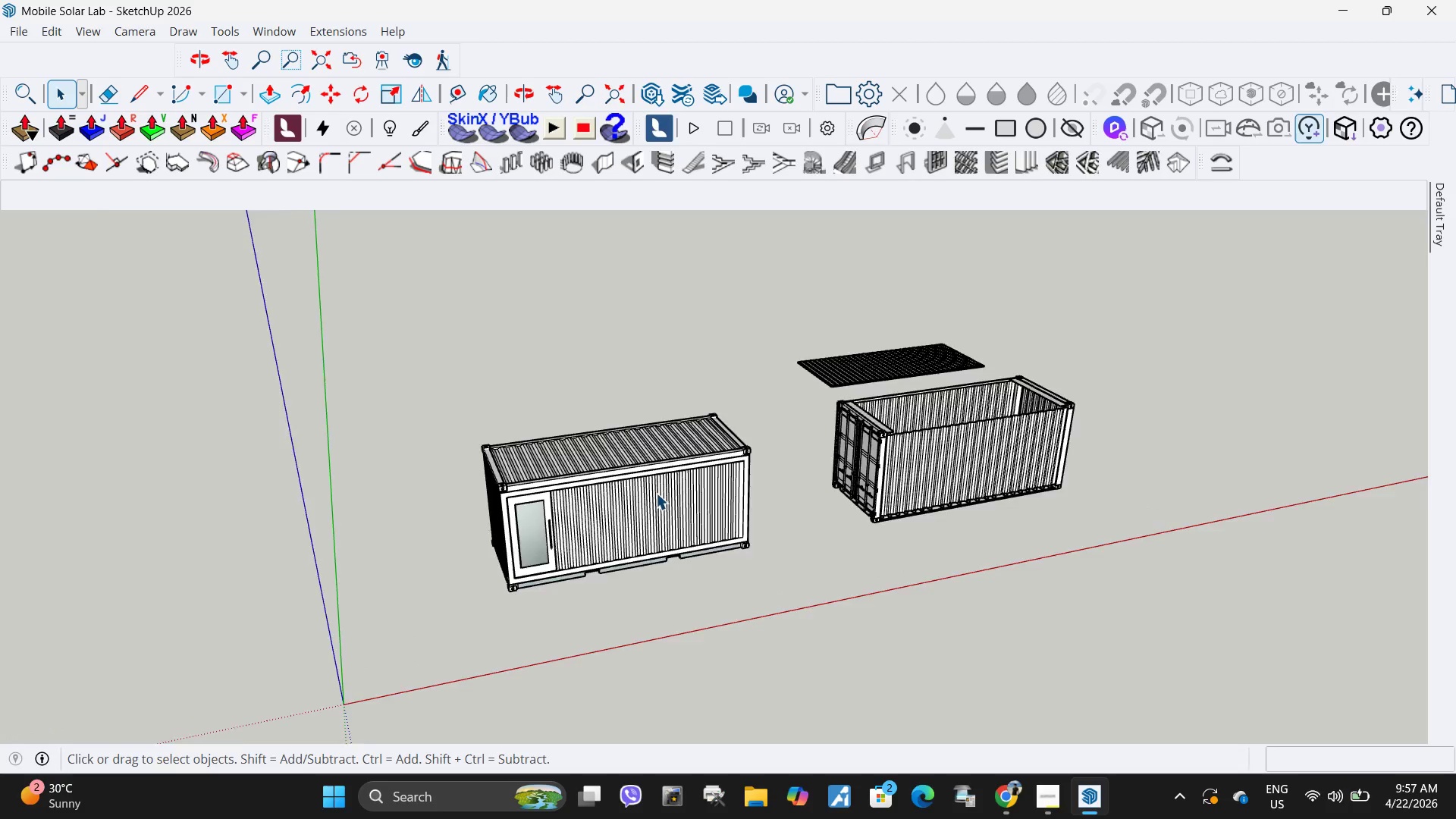 
key(H)
 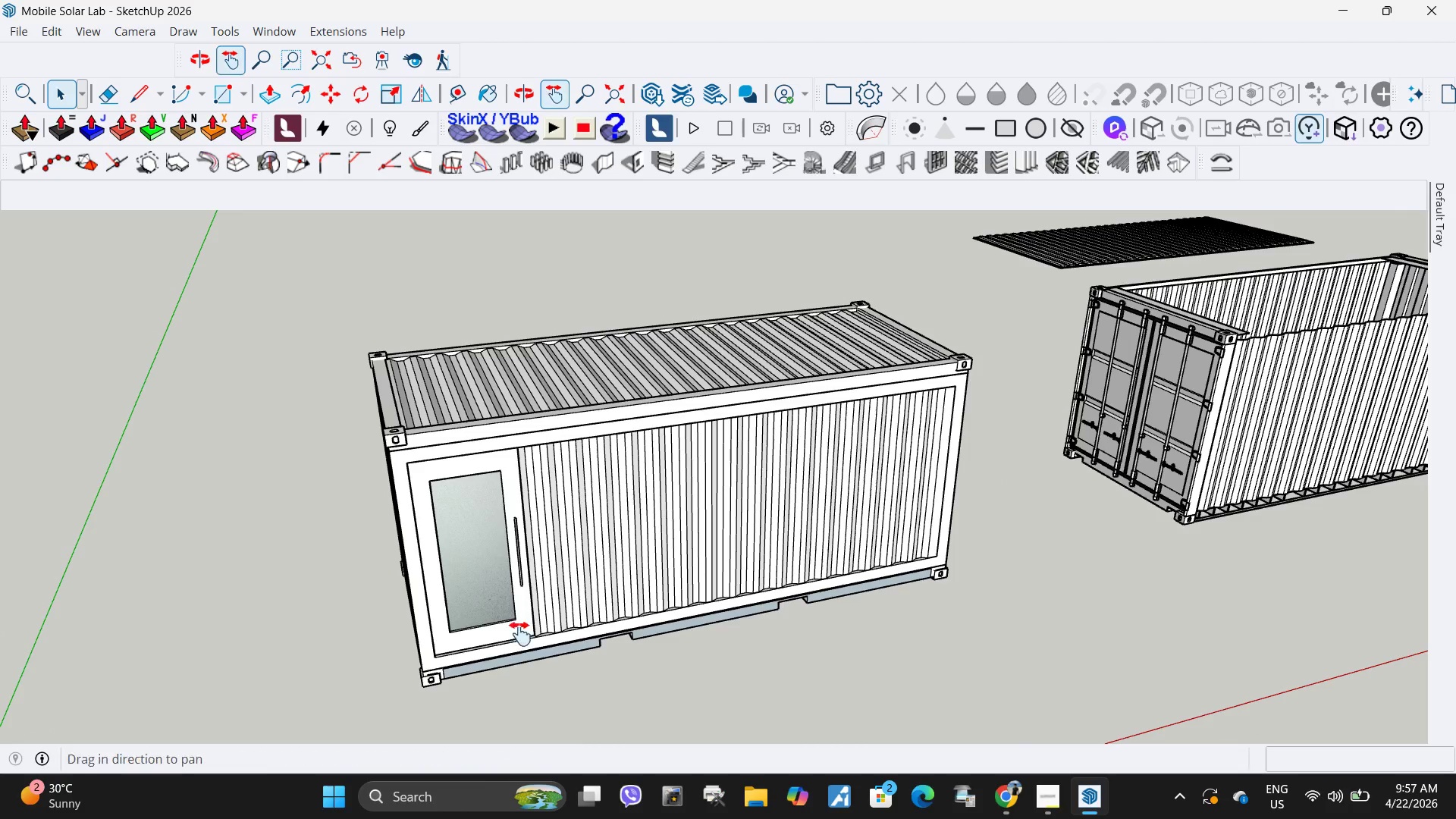 
scroll: coordinate [526, 535], scroll_direction: up, amount: 10.0
 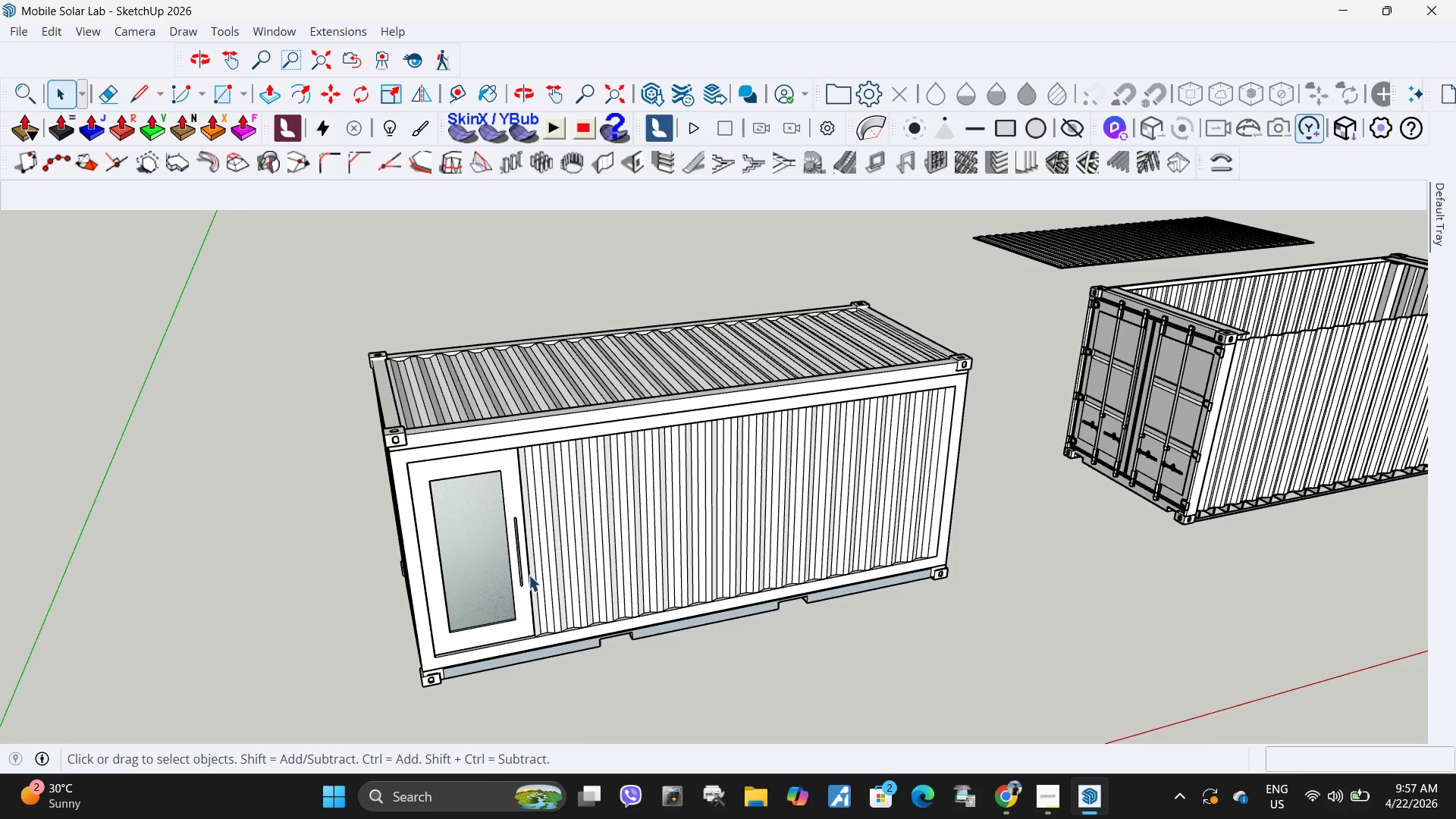 
left_click_drag(start_coordinate=[520, 634], to_coordinate=[606, 491])
 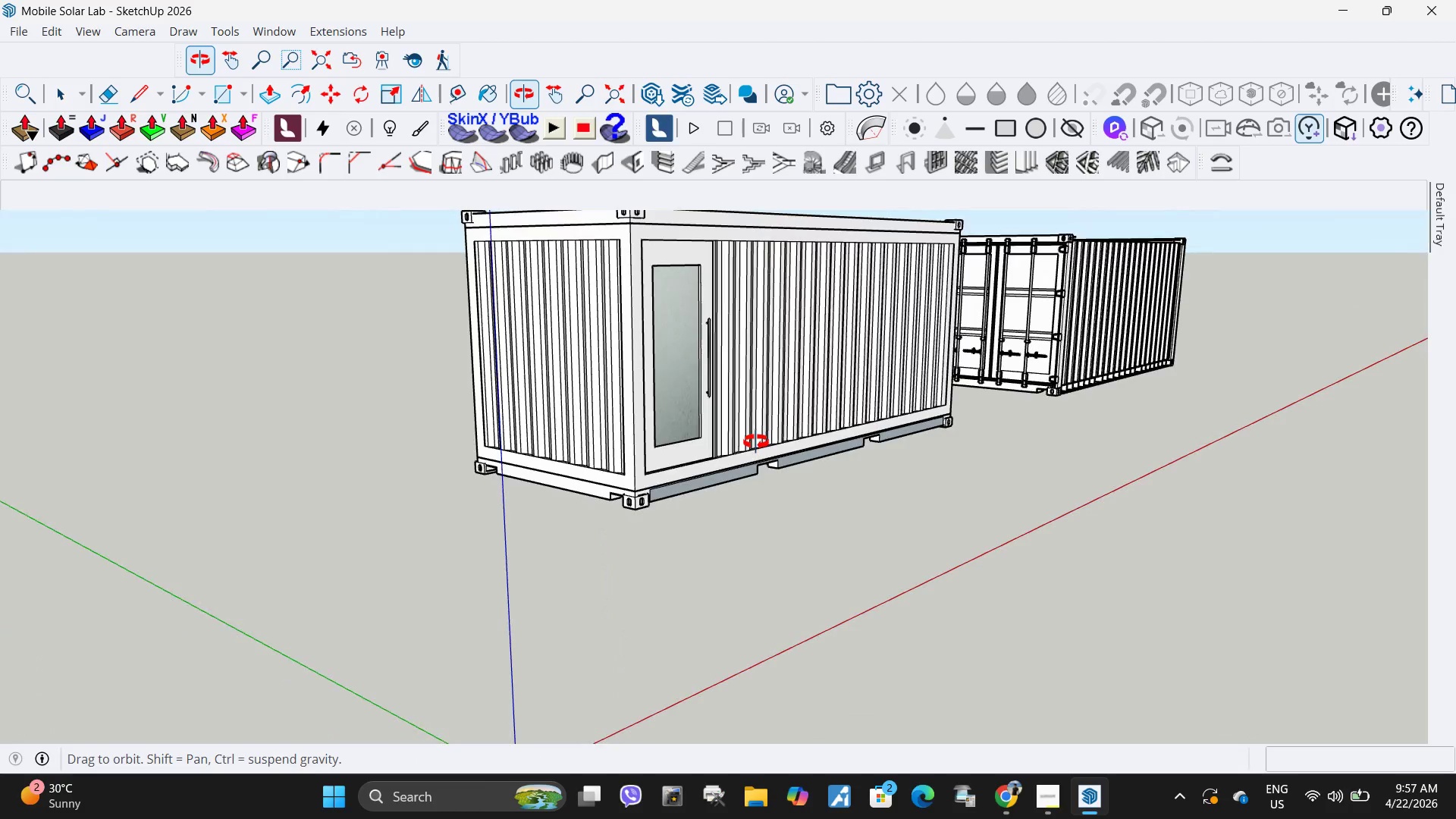 
scroll: coordinate [704, 397], scroll_direction: up, amount: 5.0
 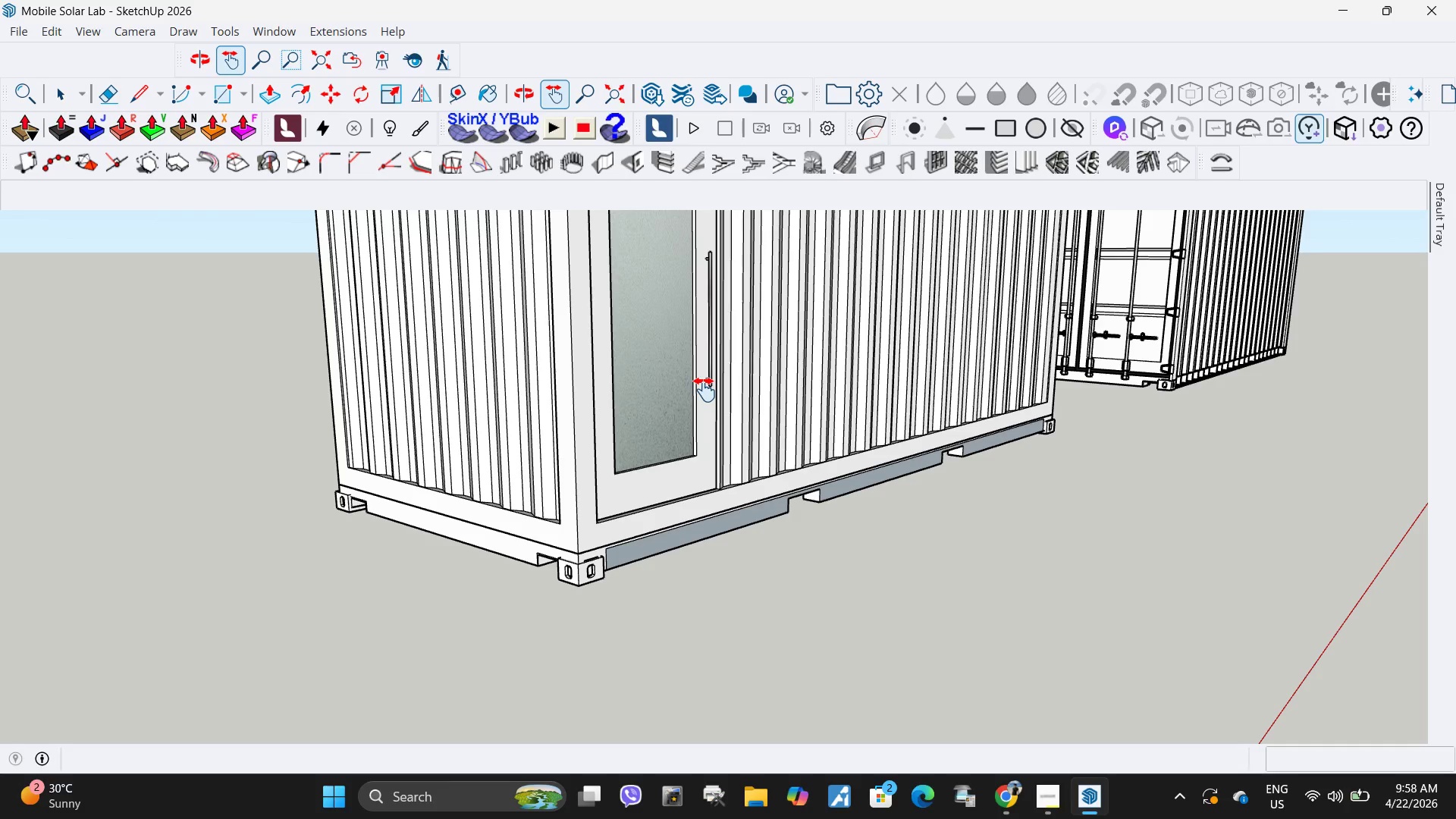 
wait(6.52)
 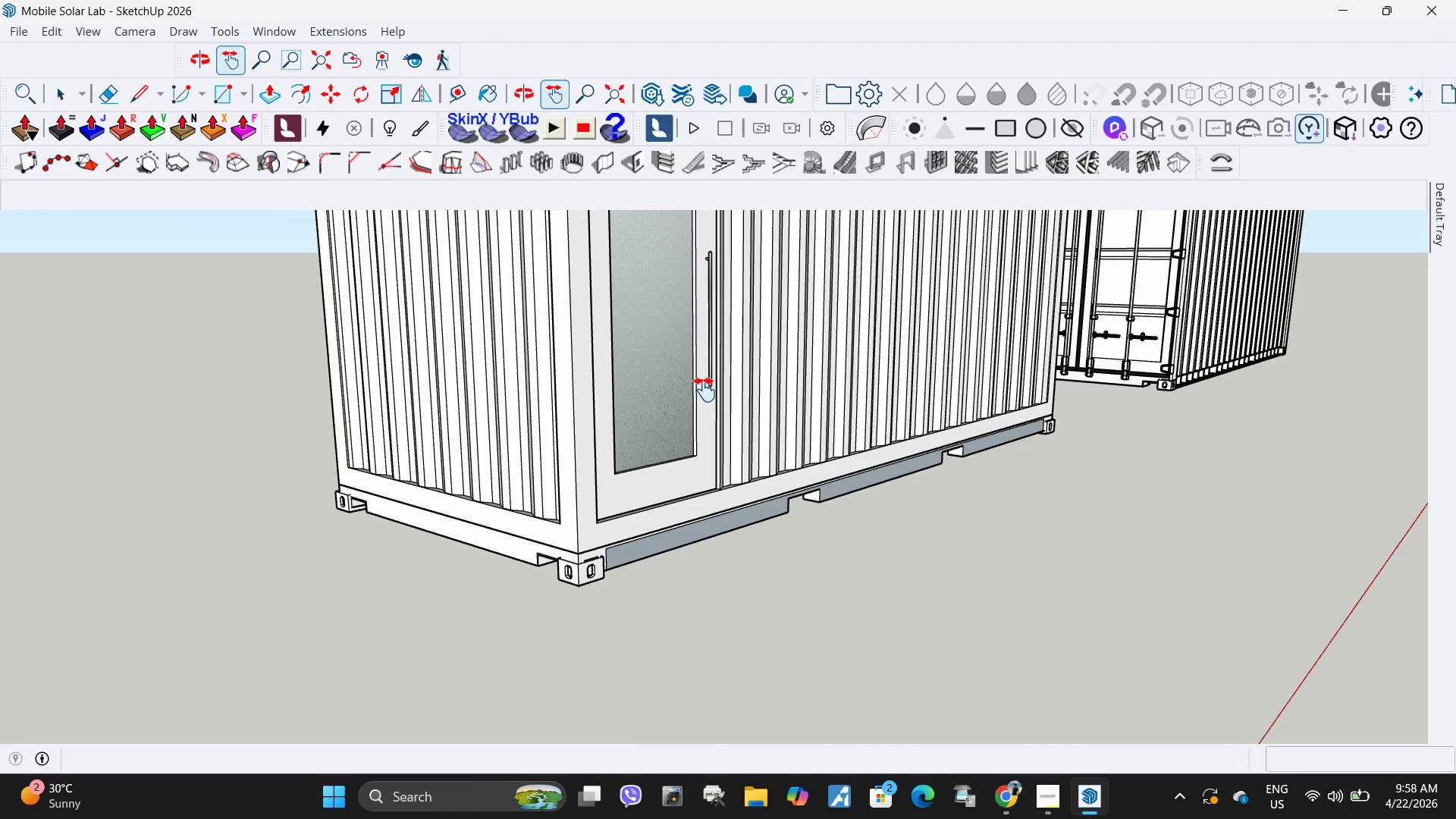 
scroll: coordinate [771, 438], scroll_direction: down, amount: 13.0
 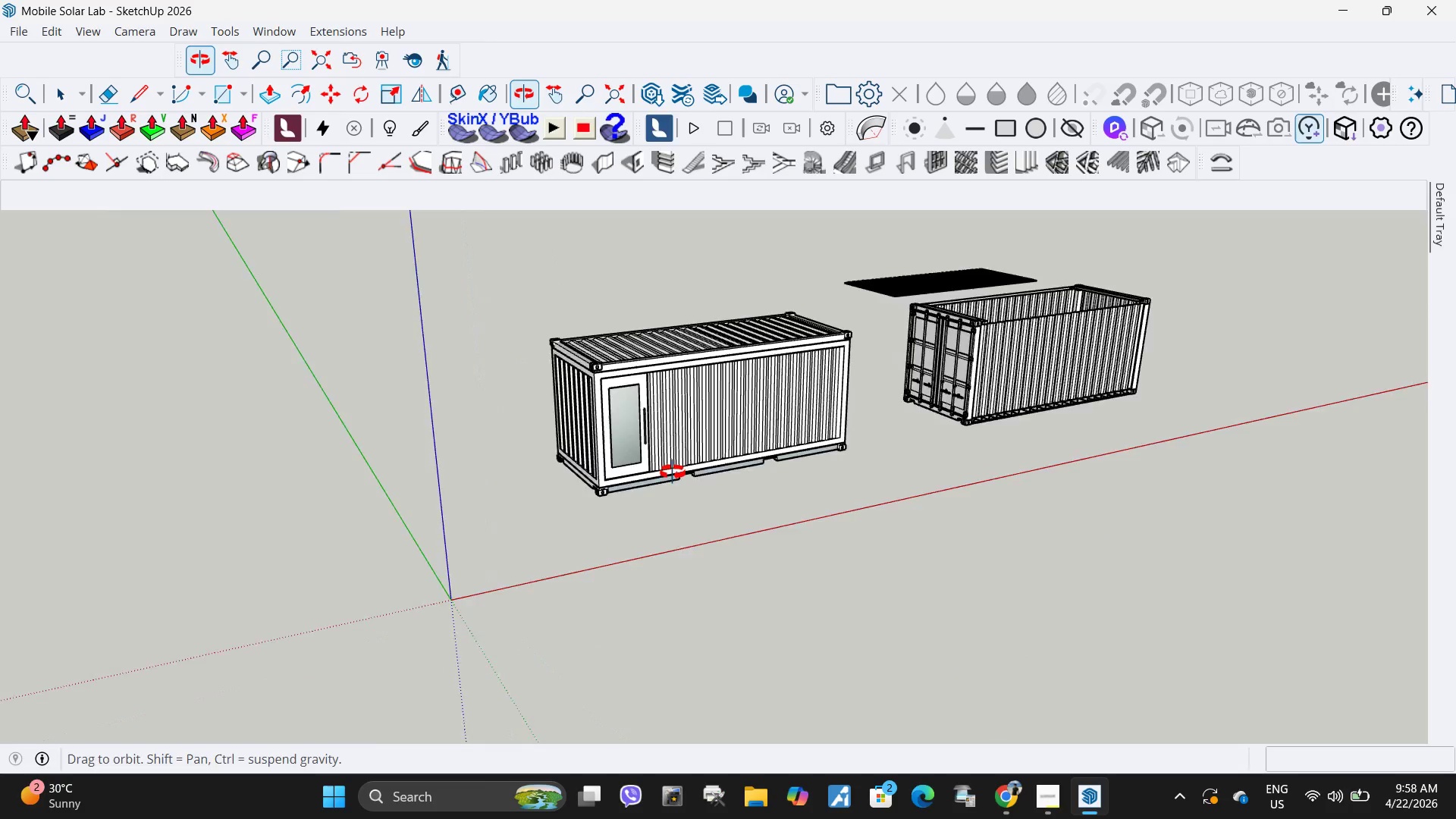 
scroll: coordinate [447, 366], scroll_direction: up, amount: 6.0
 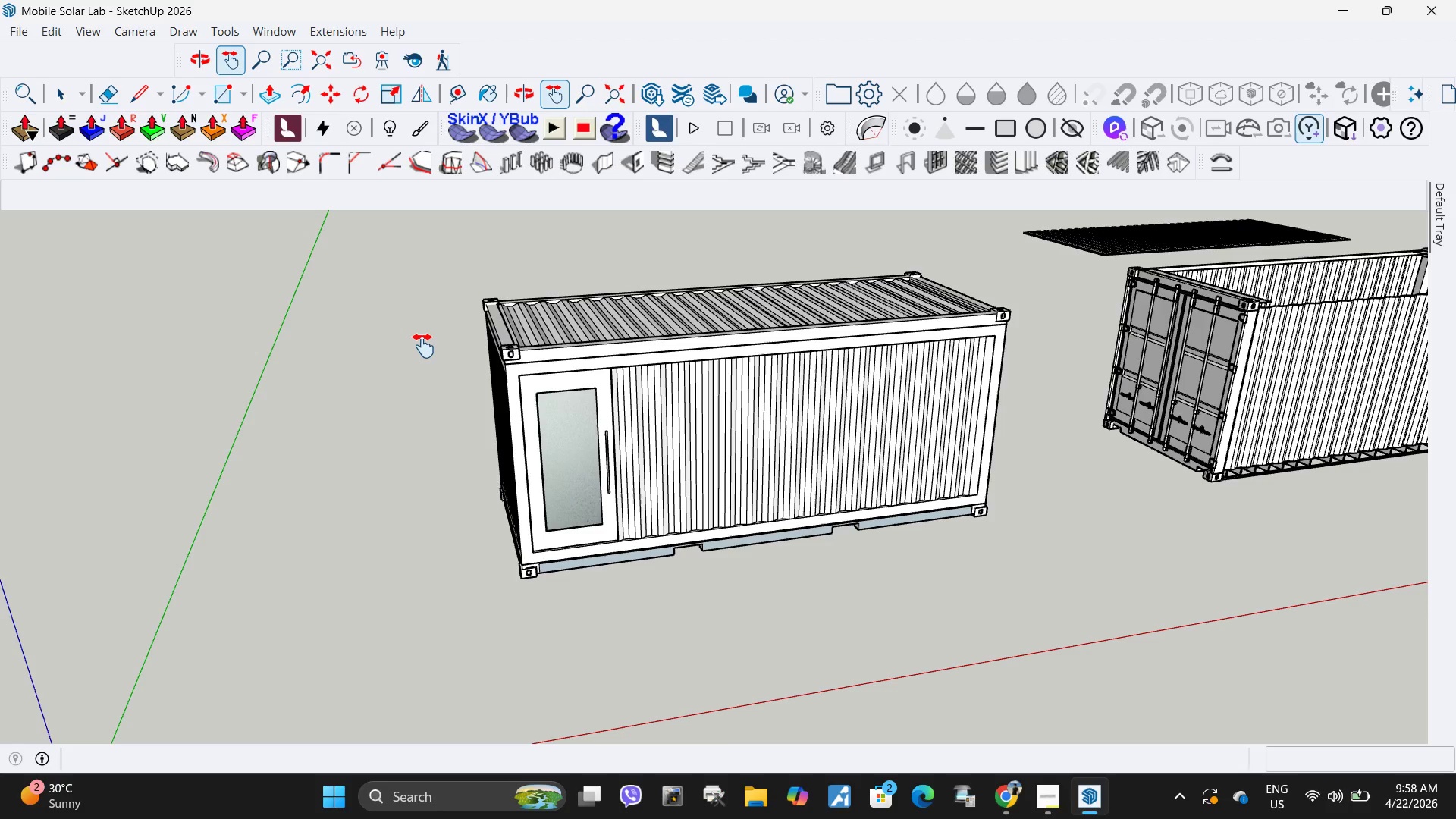 
wait(15.05)
 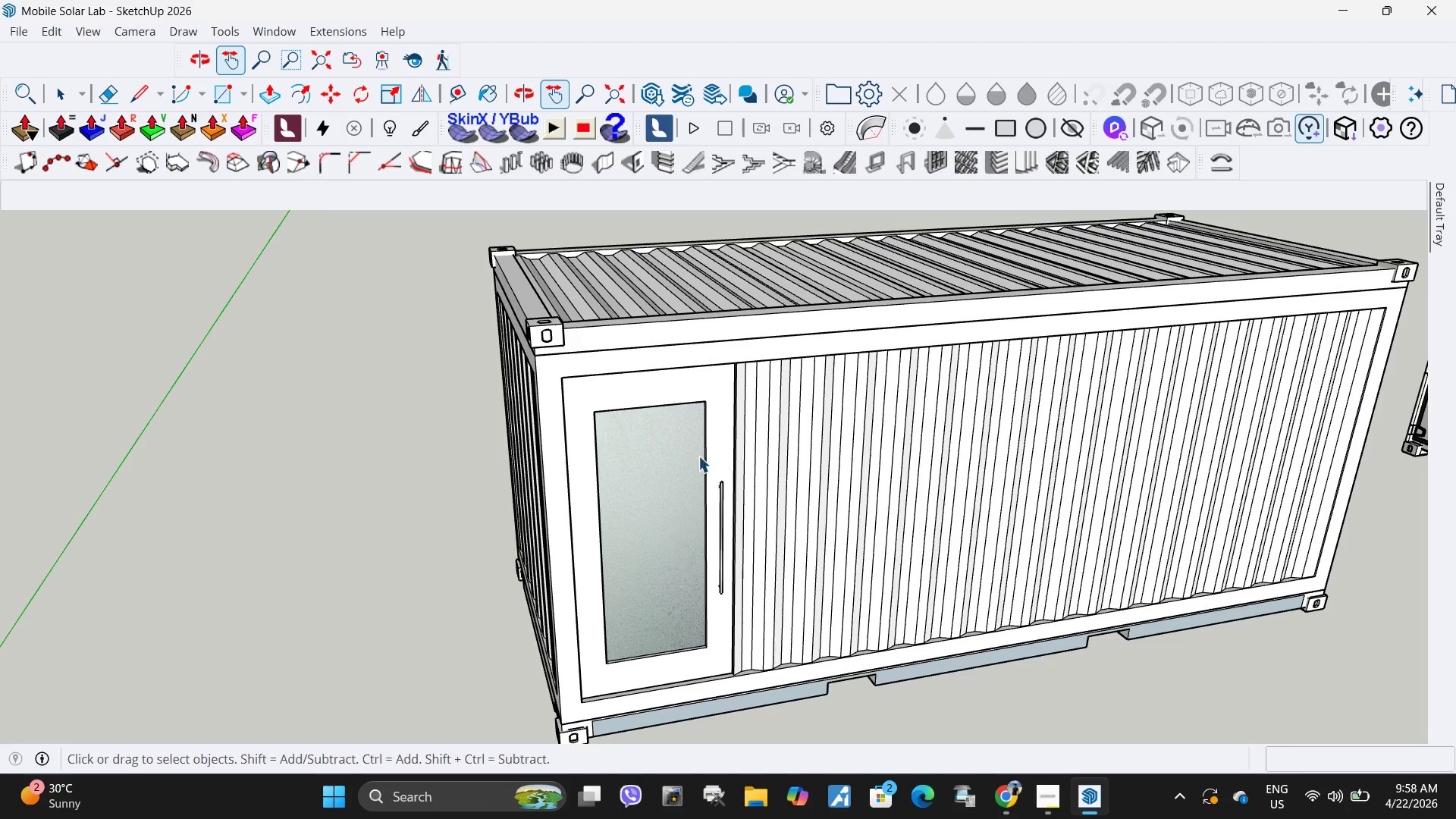 
key(Space)
 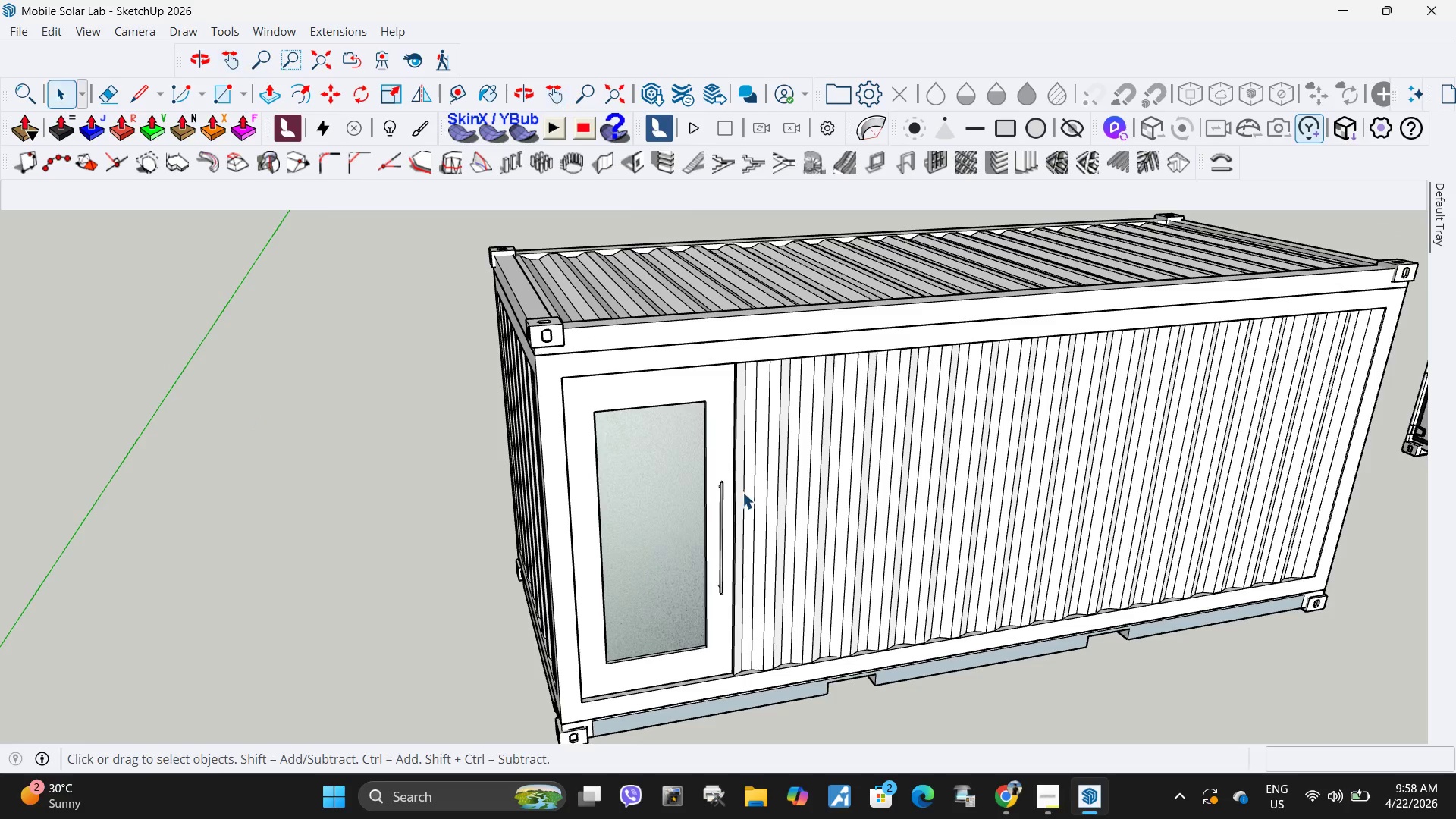 
left_click([742, 492])
 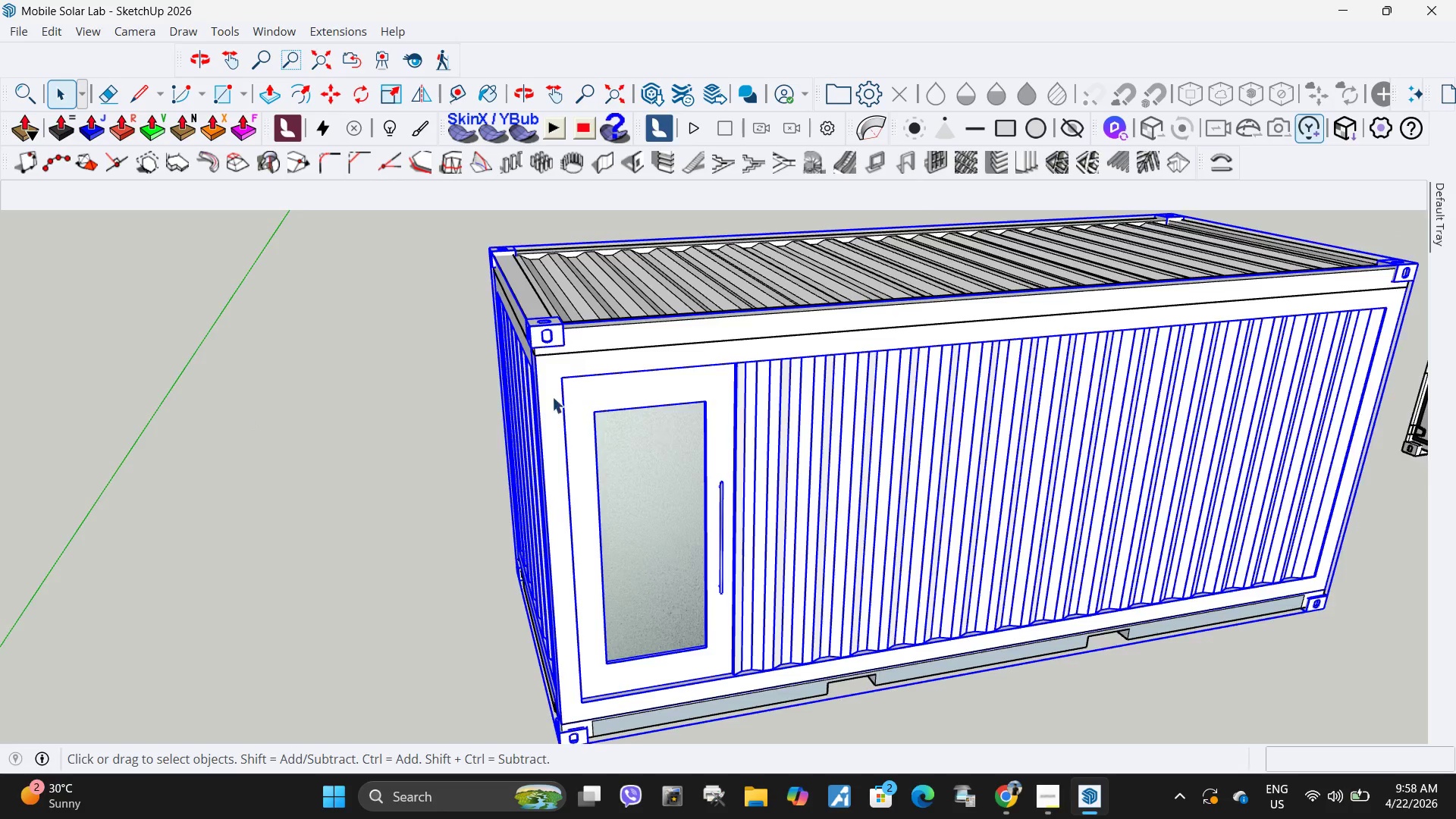 
scroll: coordinate [664, 411], scroll_direction: up, amount: 6.0
 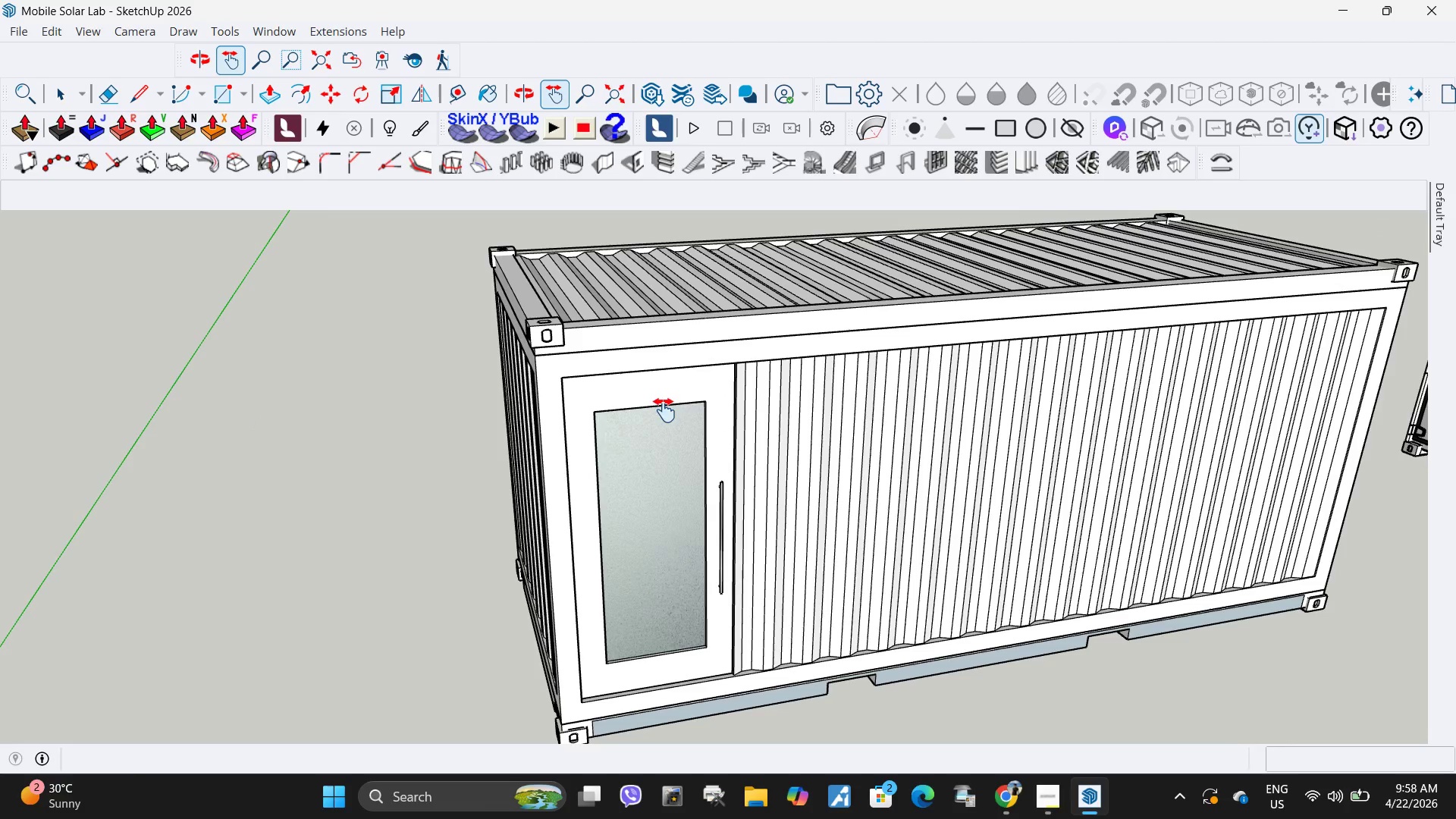 
scroll: coordinate [631, 397], scroll_direction: down, amount: 15.0
 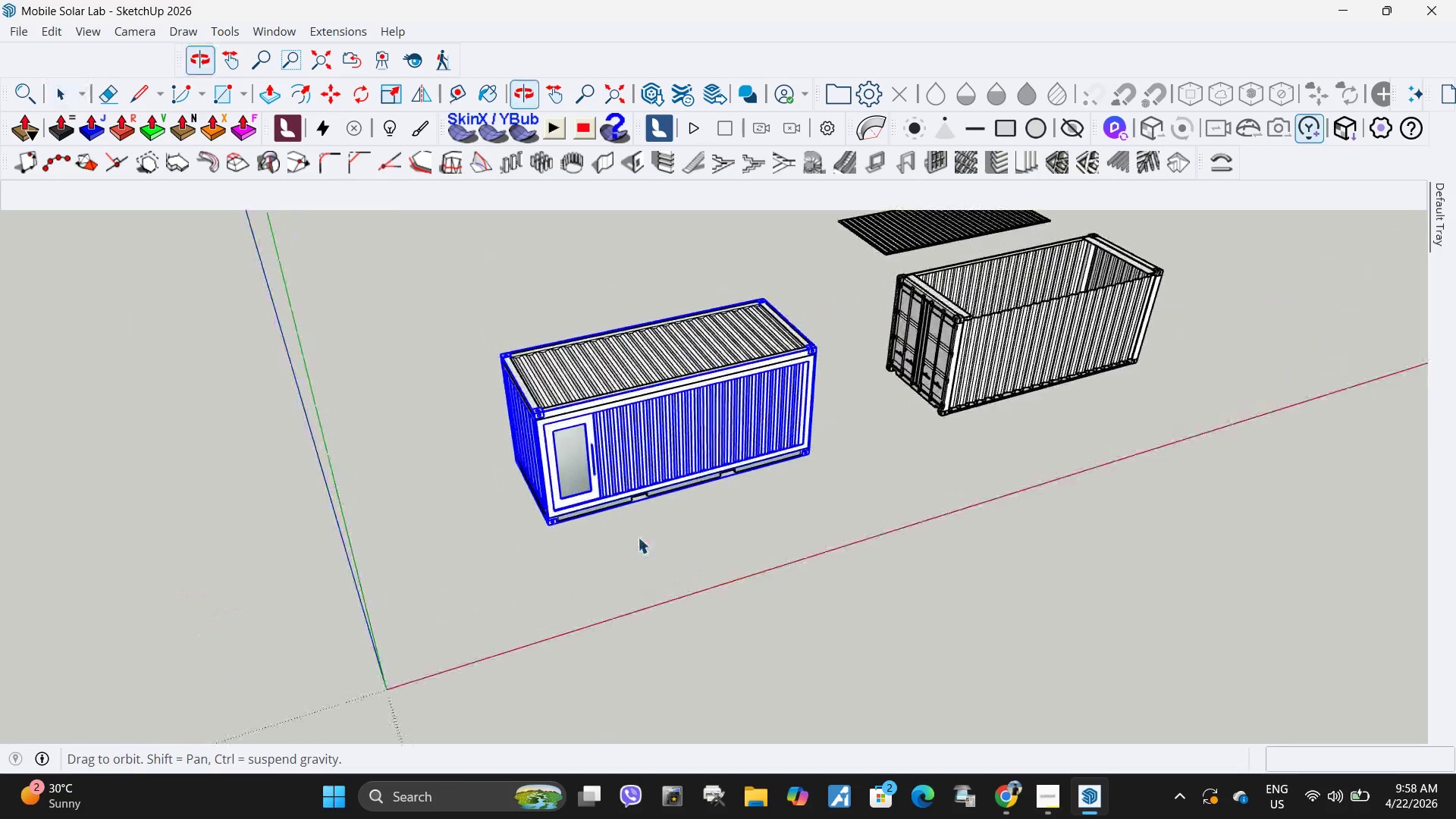 
left_click([905, 410])
 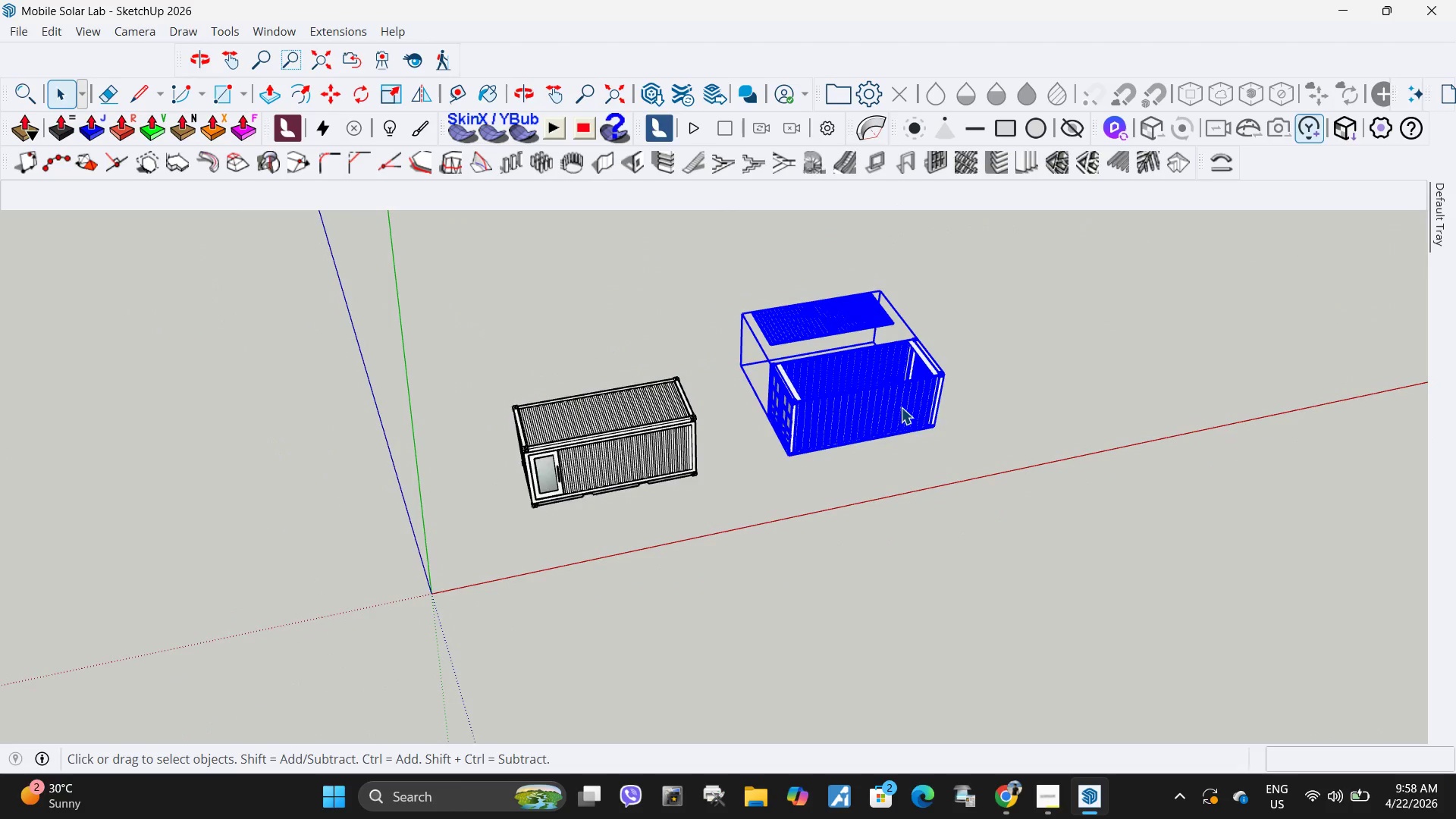 
scroll: coordinate [499, 485], scroll_direction: down, amount: 6.0
 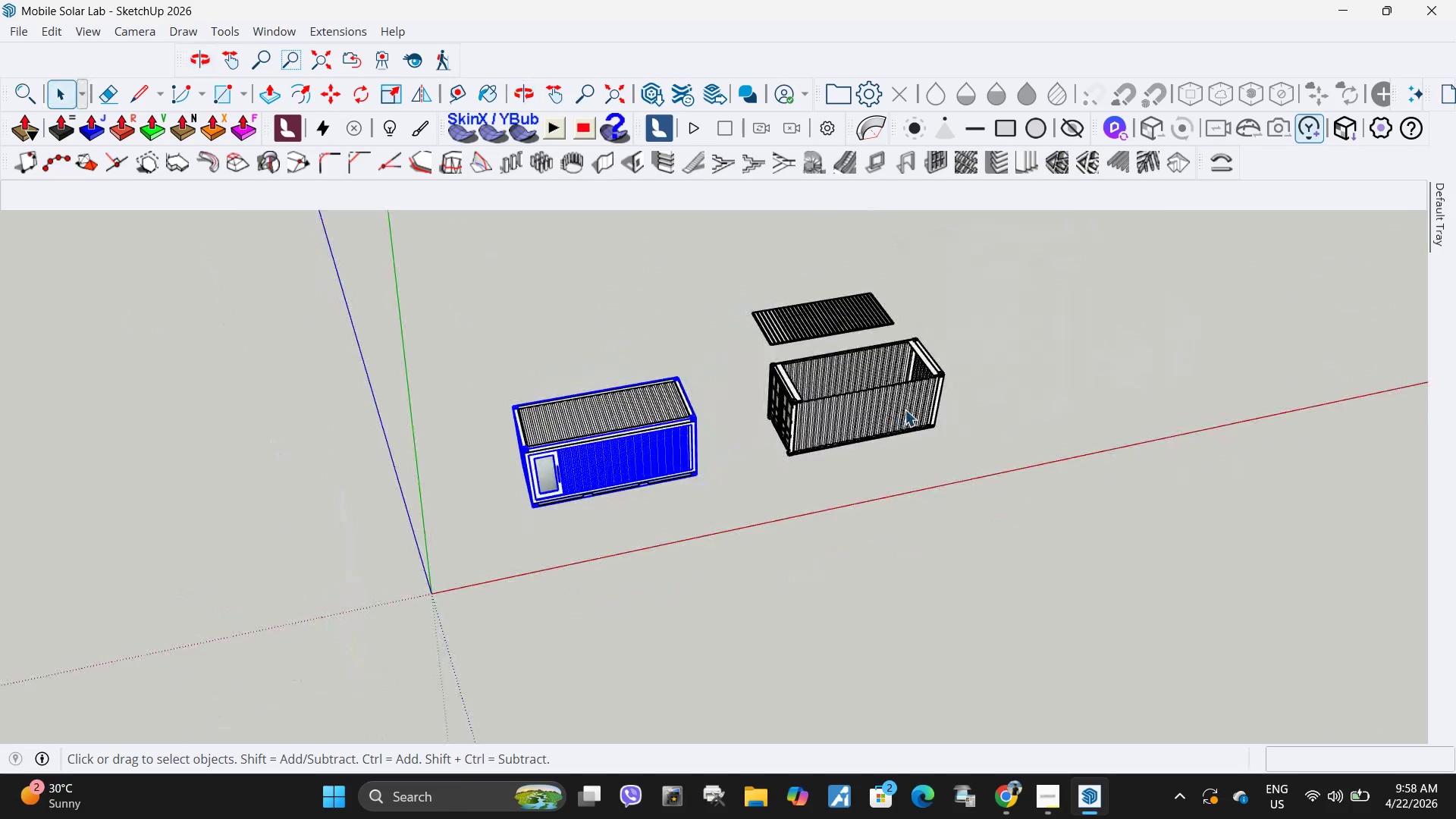 
key(Delete)
 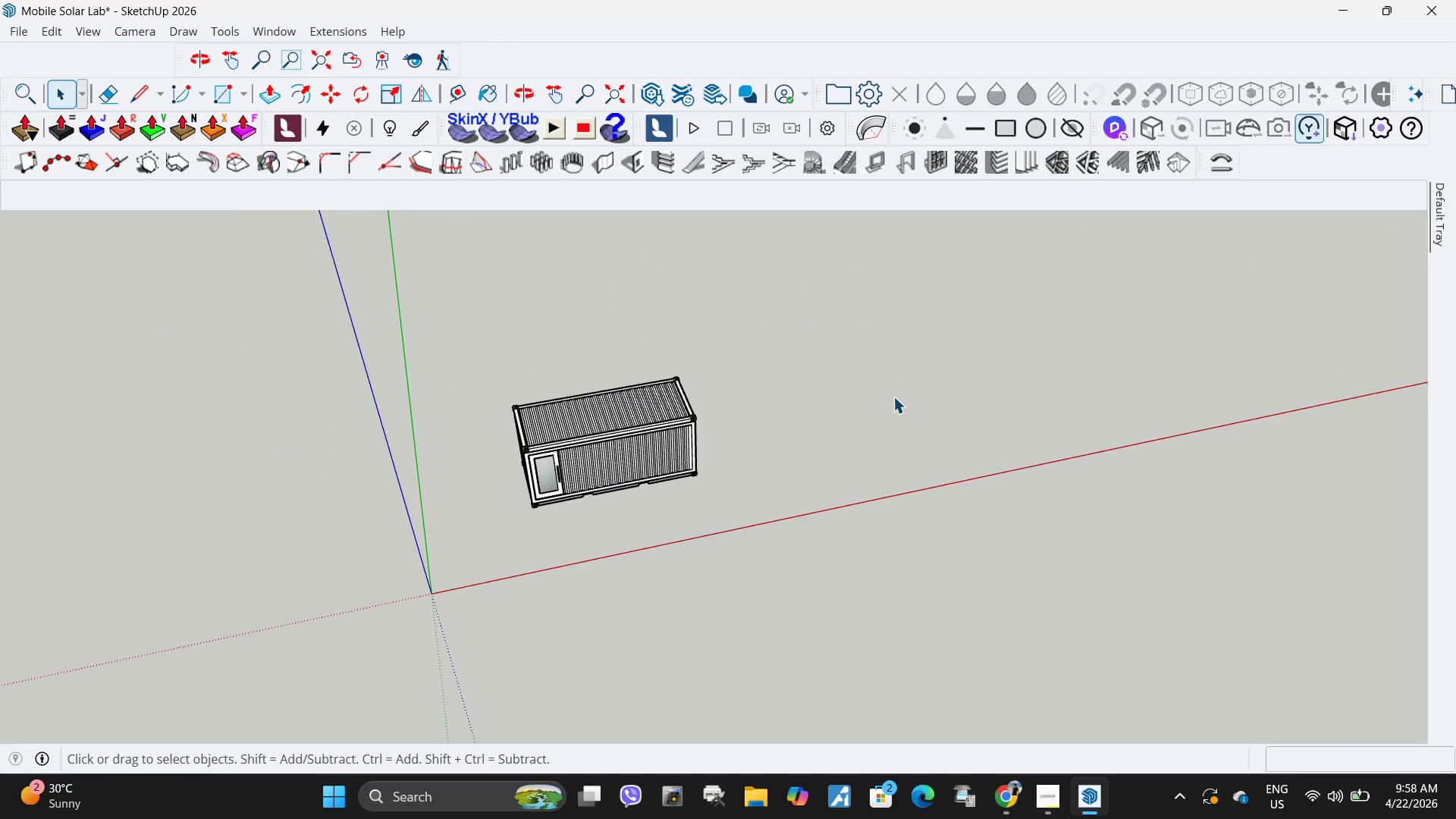 
scroll: coordinate [466, 579], scroll_direction: up, amount: 12.0
 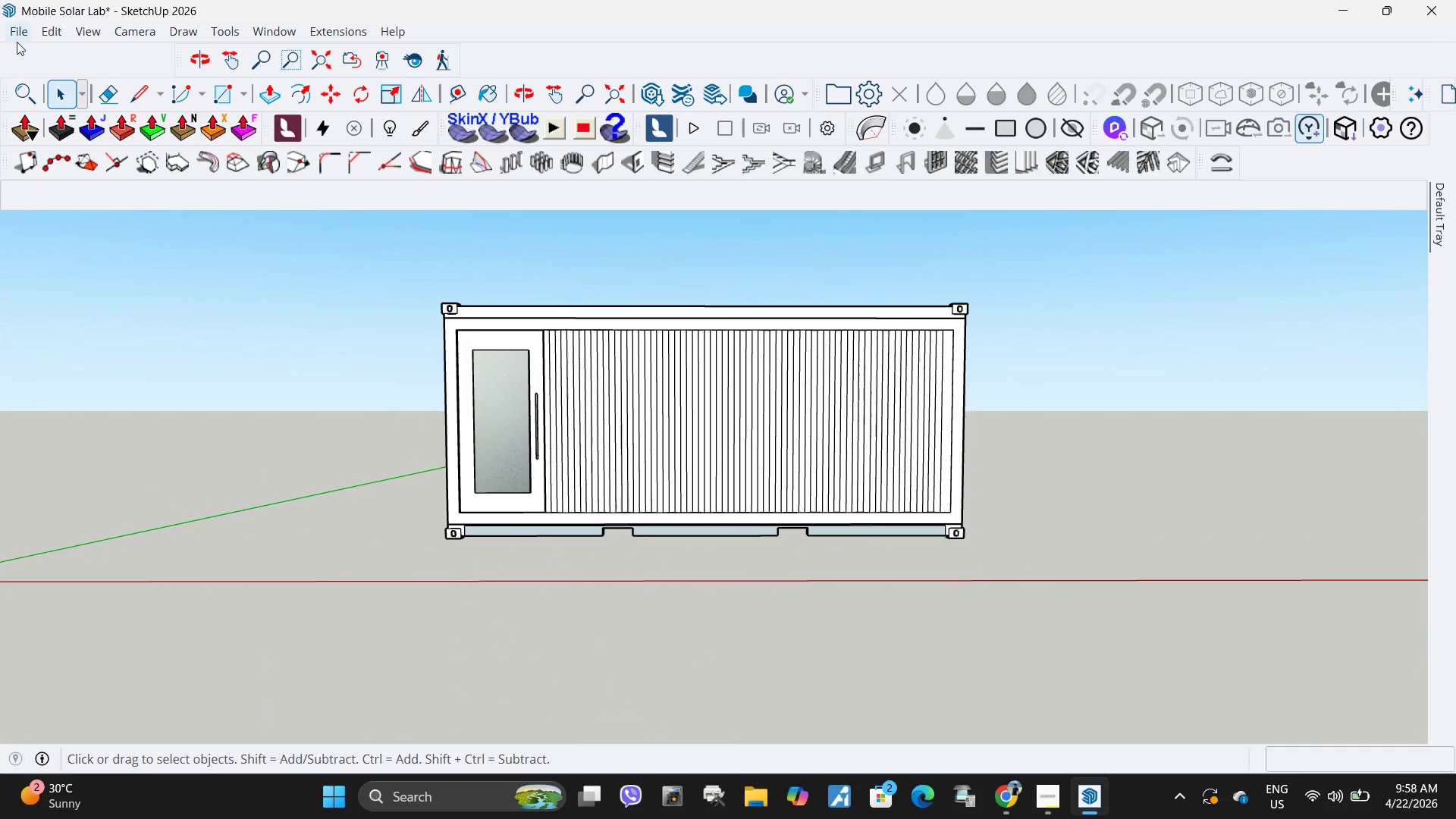 
left_click([21, 29])
 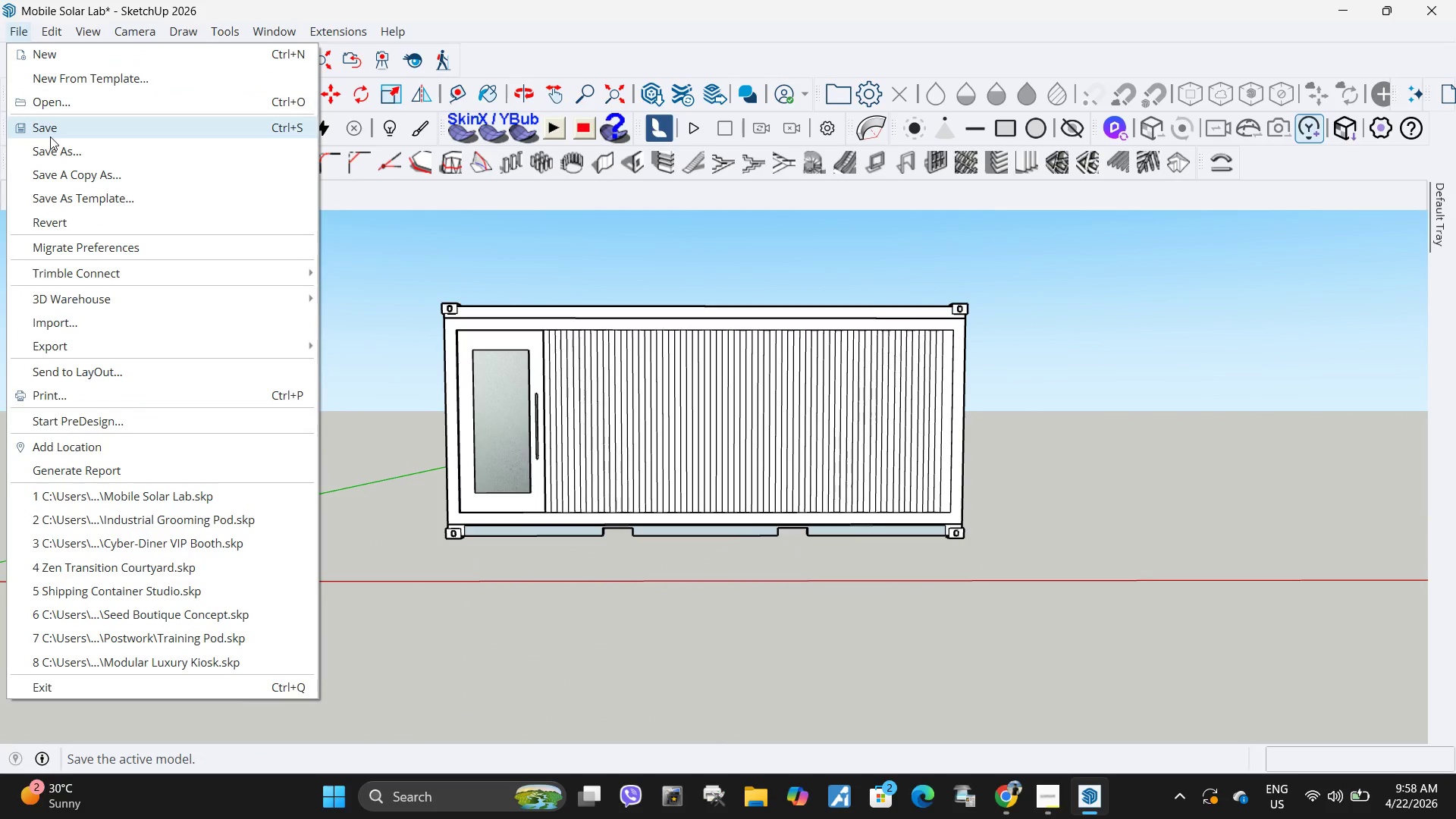 
left_click([50, 135])
 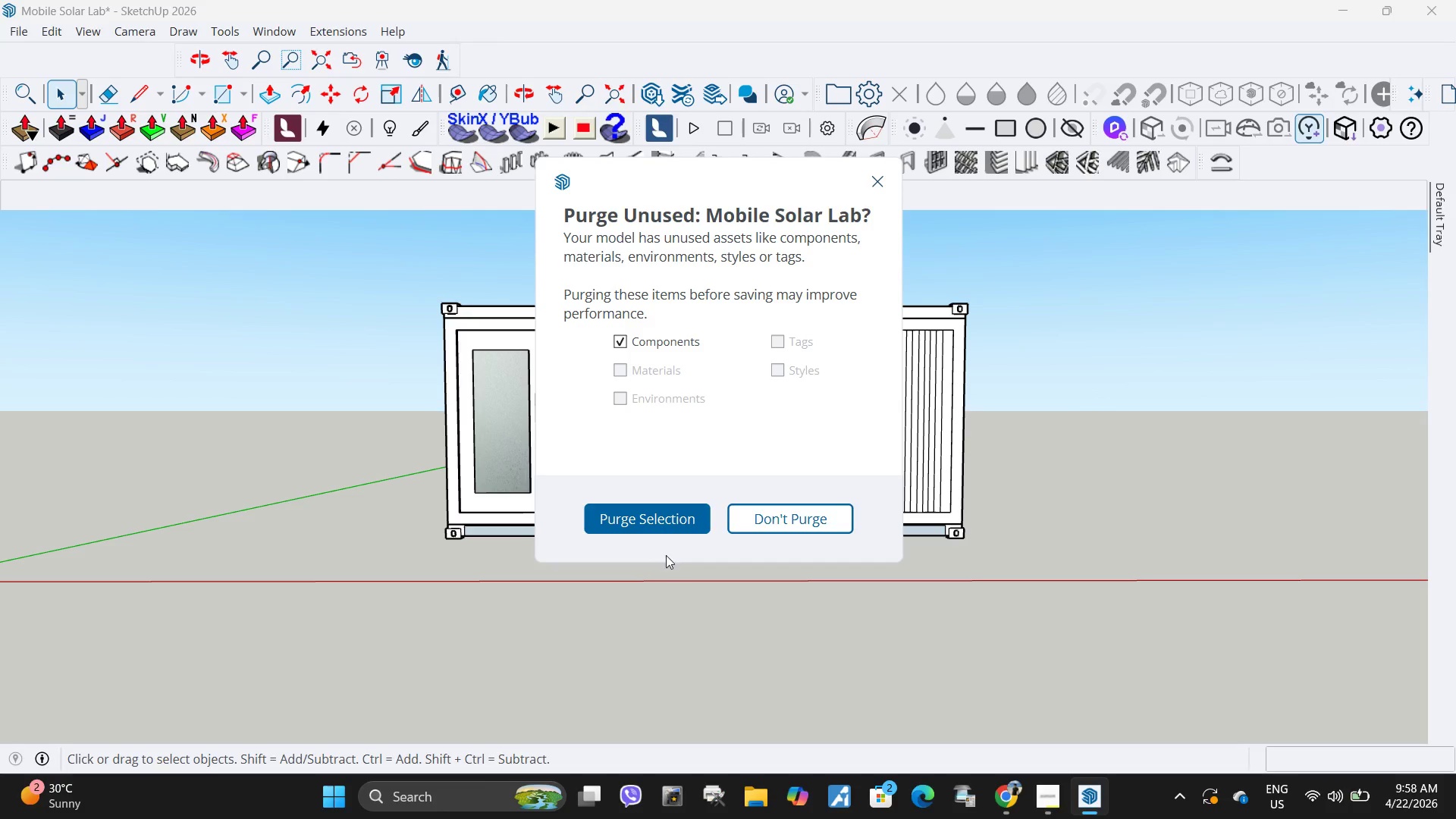 
left_click([653, 521])
 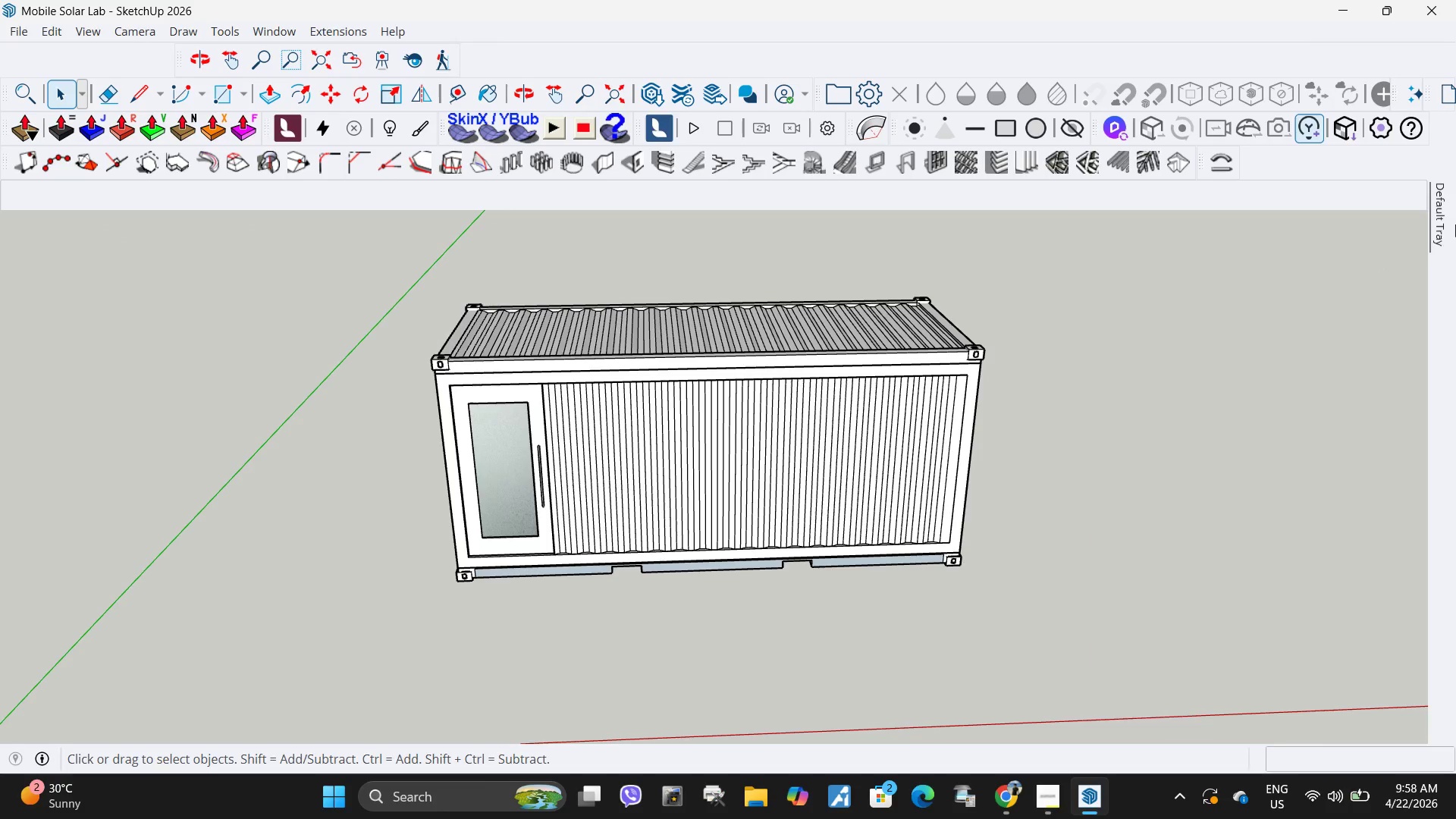 
scroll: coordinate [1171, 557], scroll_direction: down, amount: 19.0
 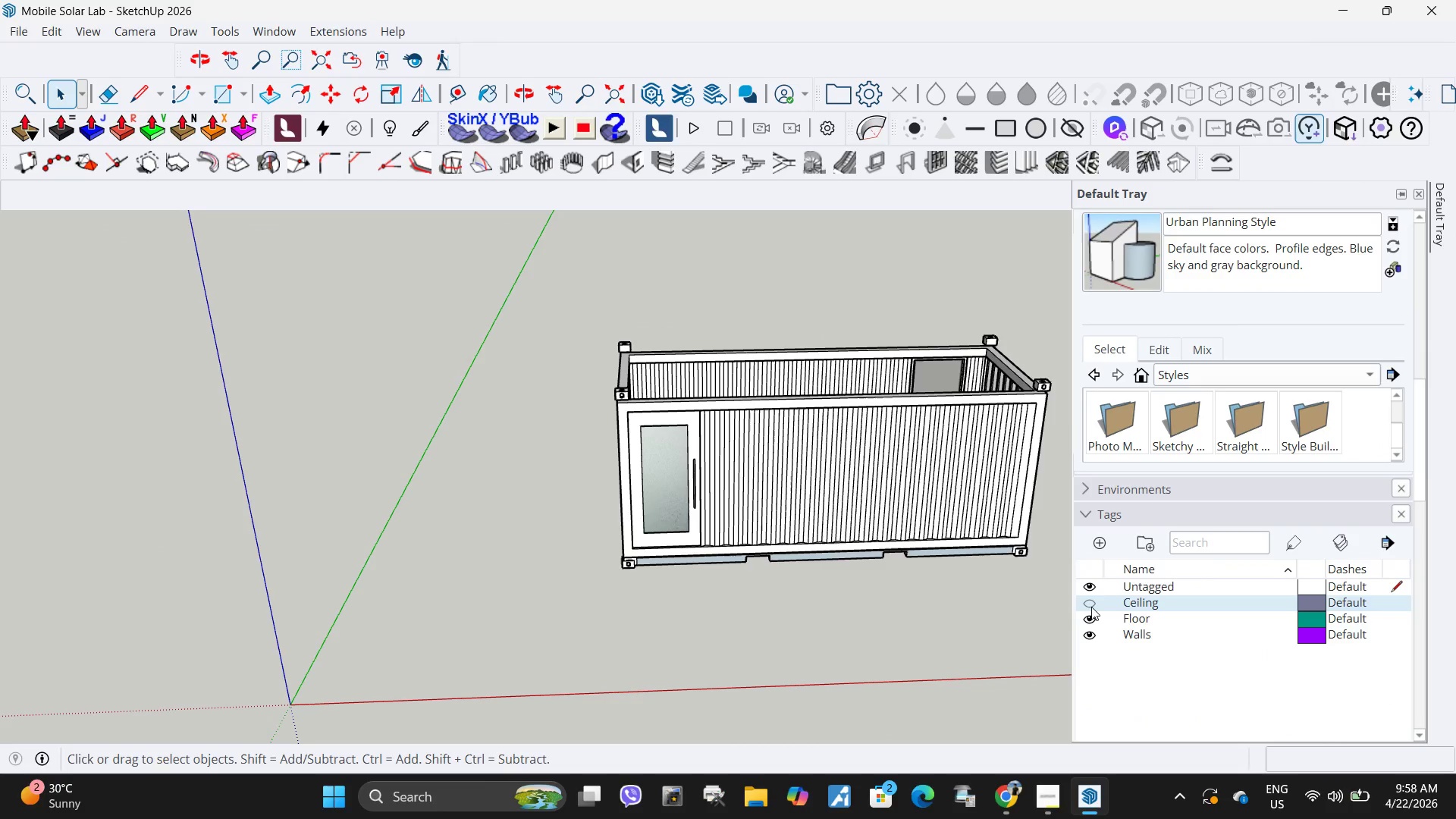 
double_click([1091, 607])
 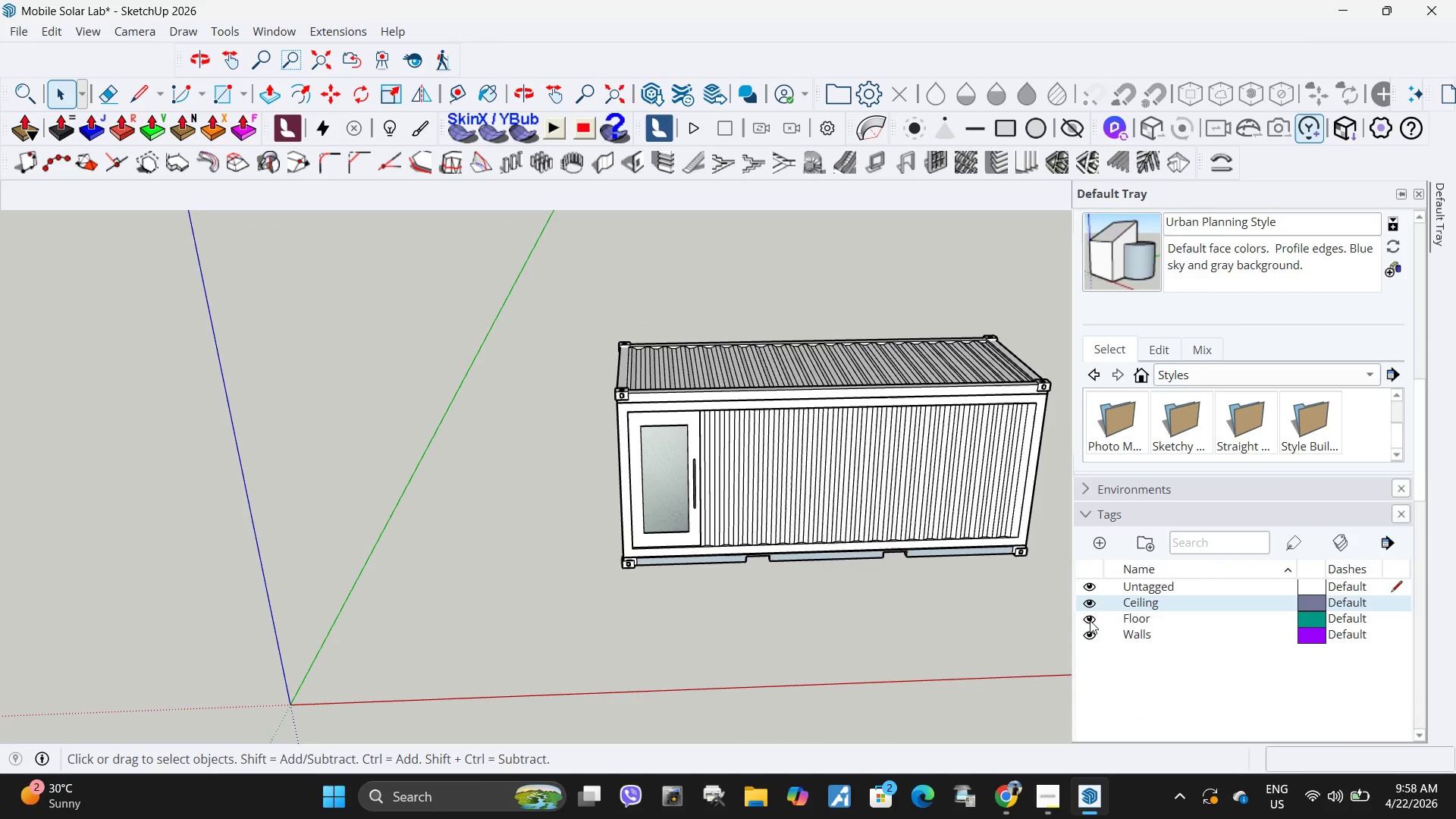 
left_click([1090, 621])
 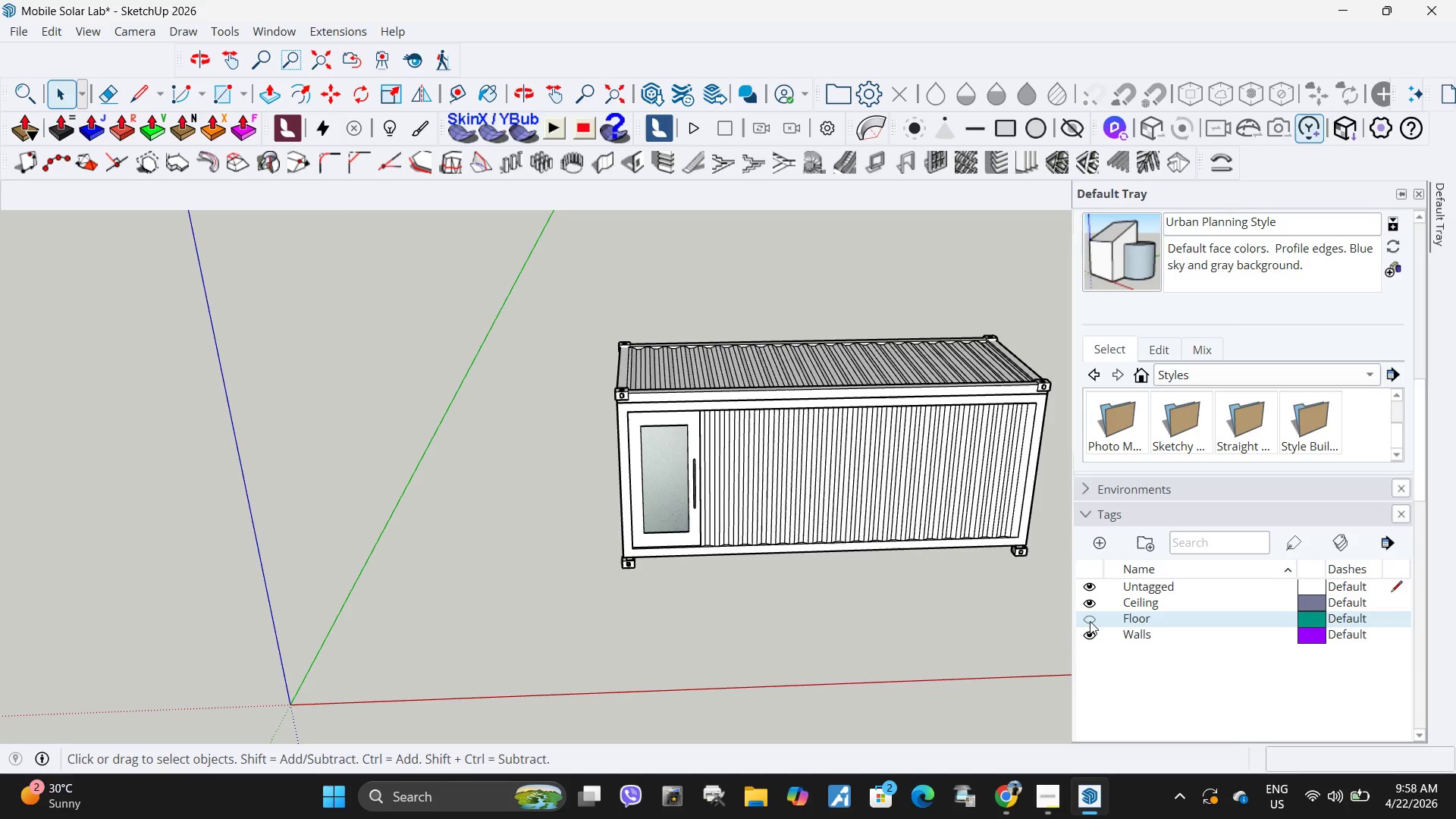 
left_click([1090, 621])
 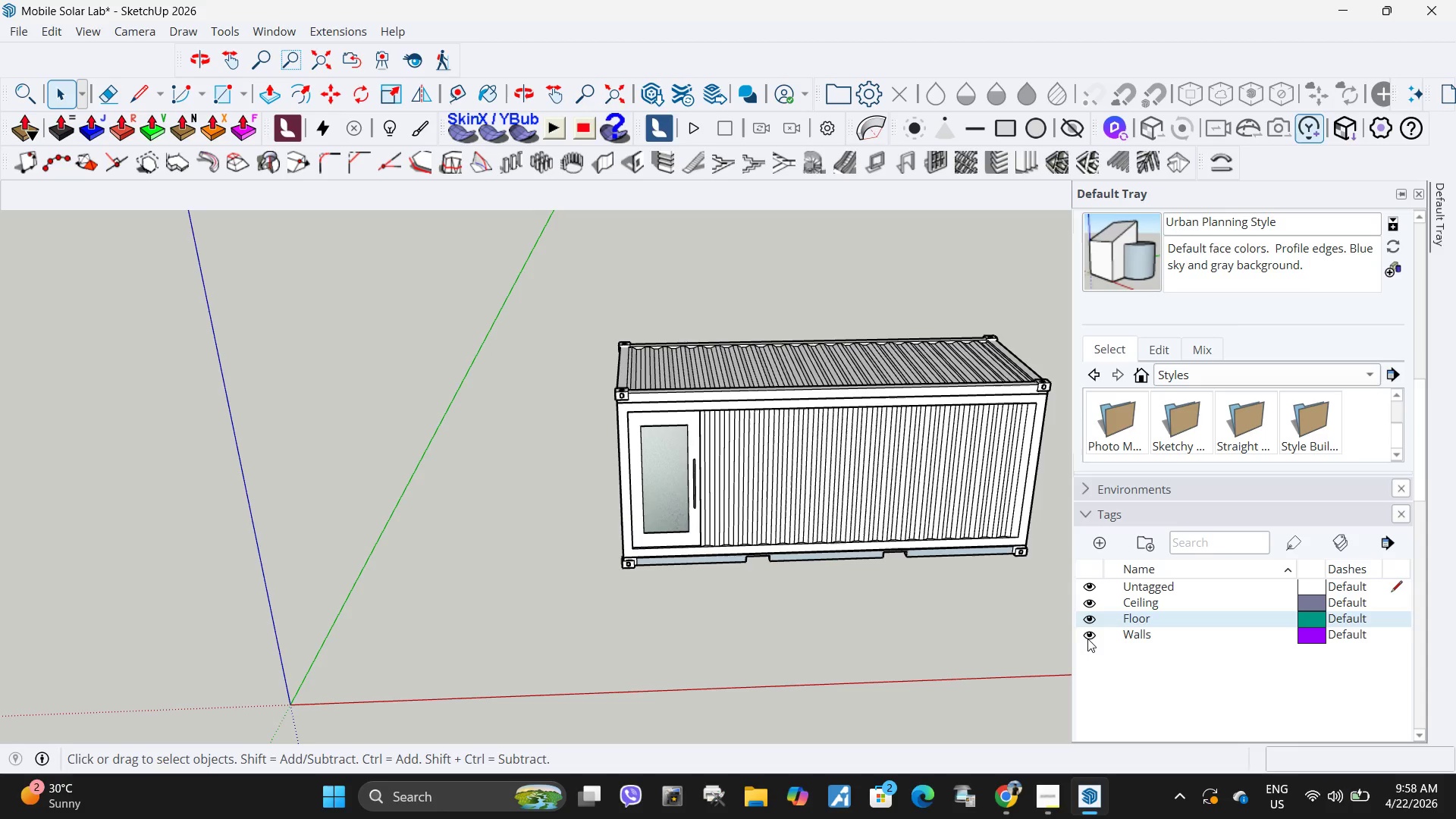 
left_click([1088, 632])
 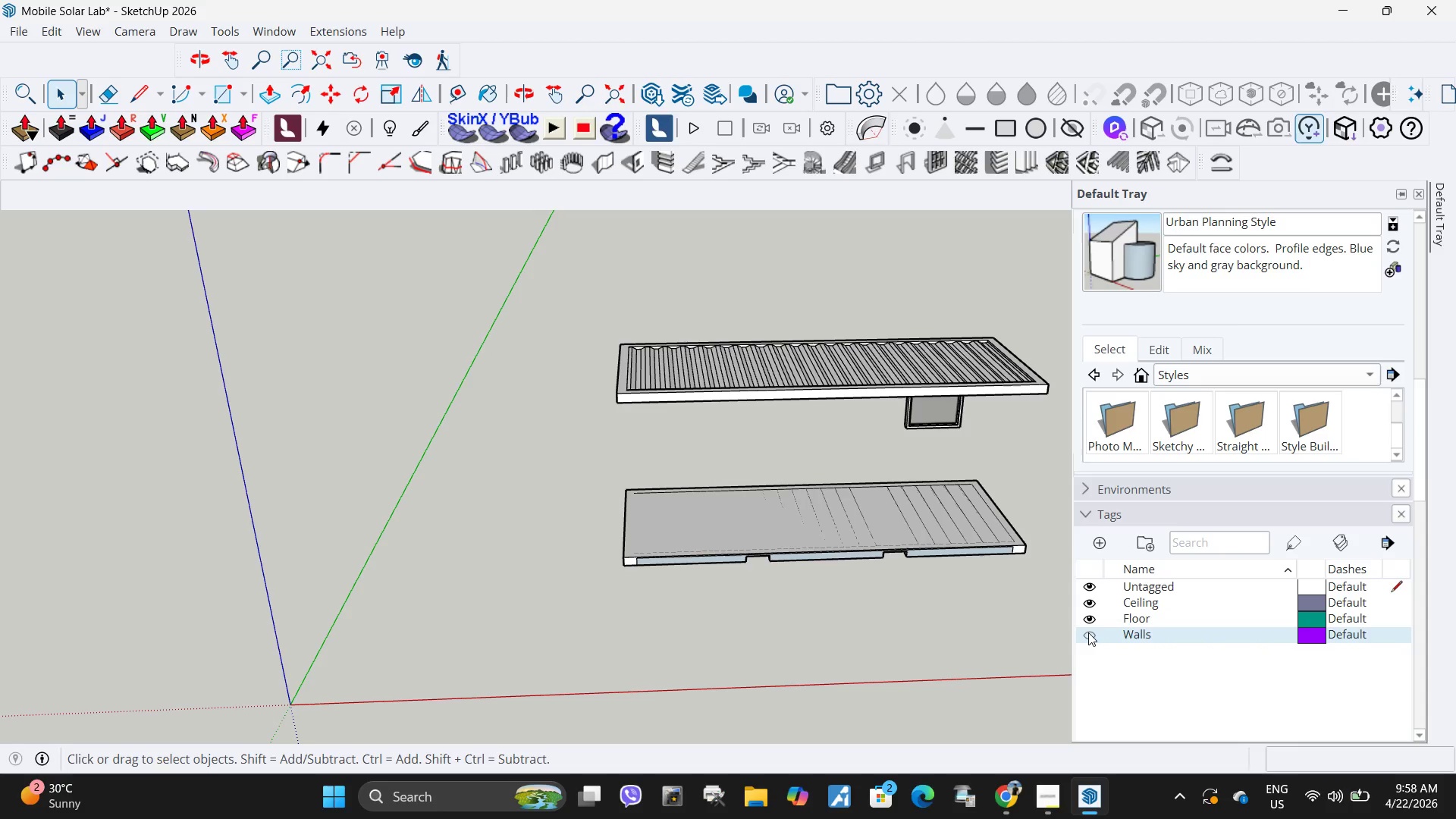 
left_click([1088, 632])
 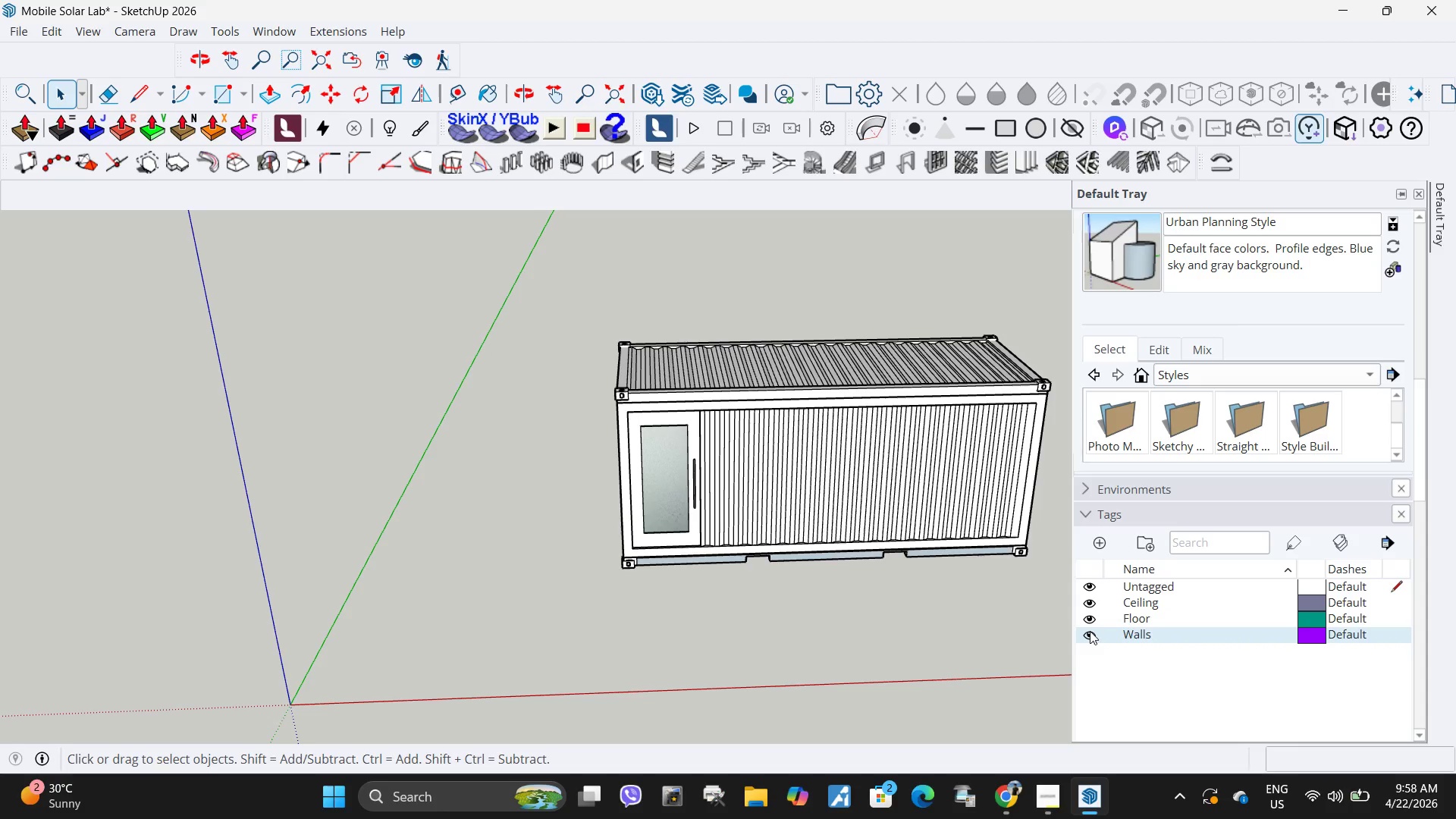 
wait(13.41)
 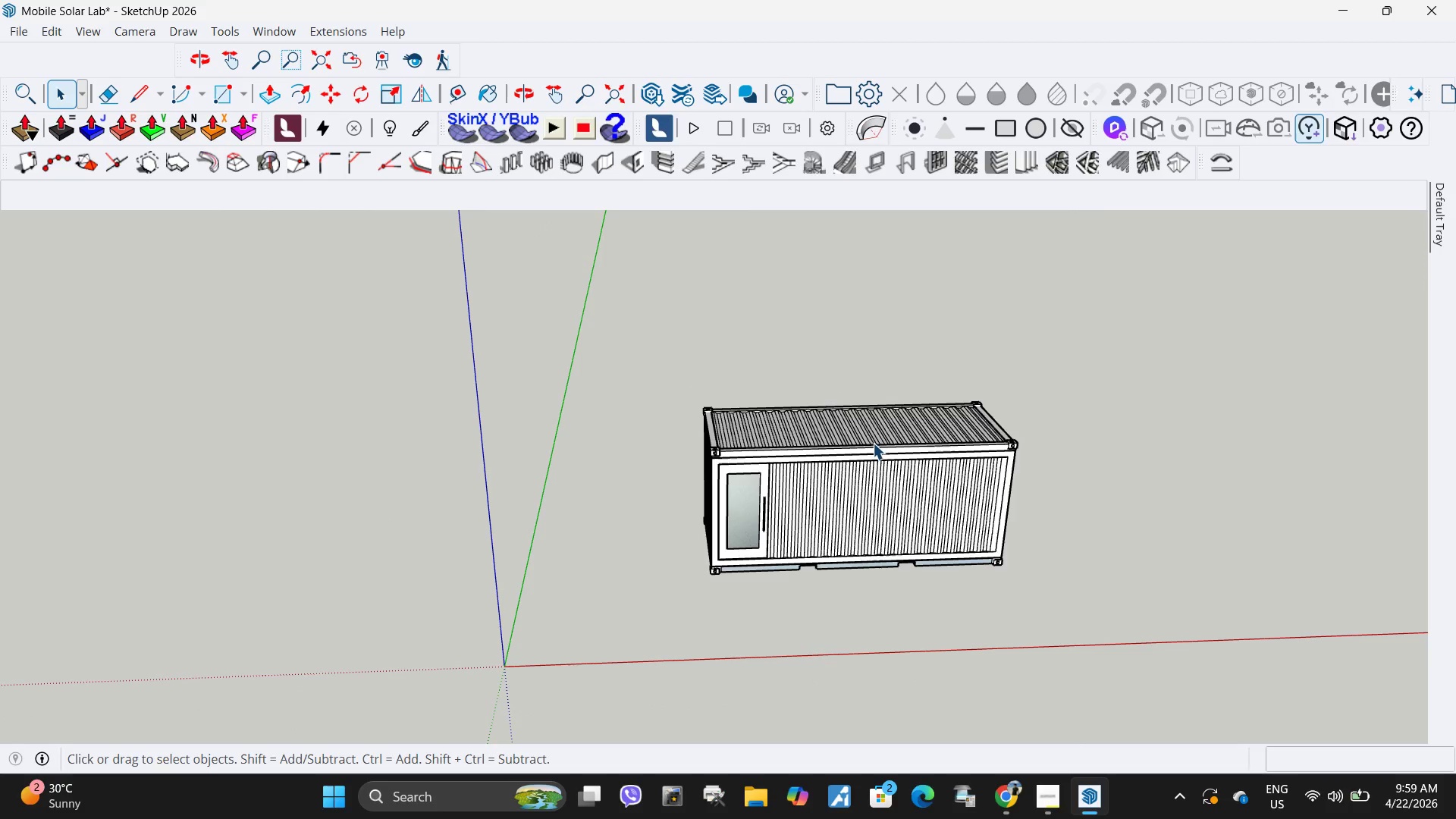 
left_click([873, 438])
 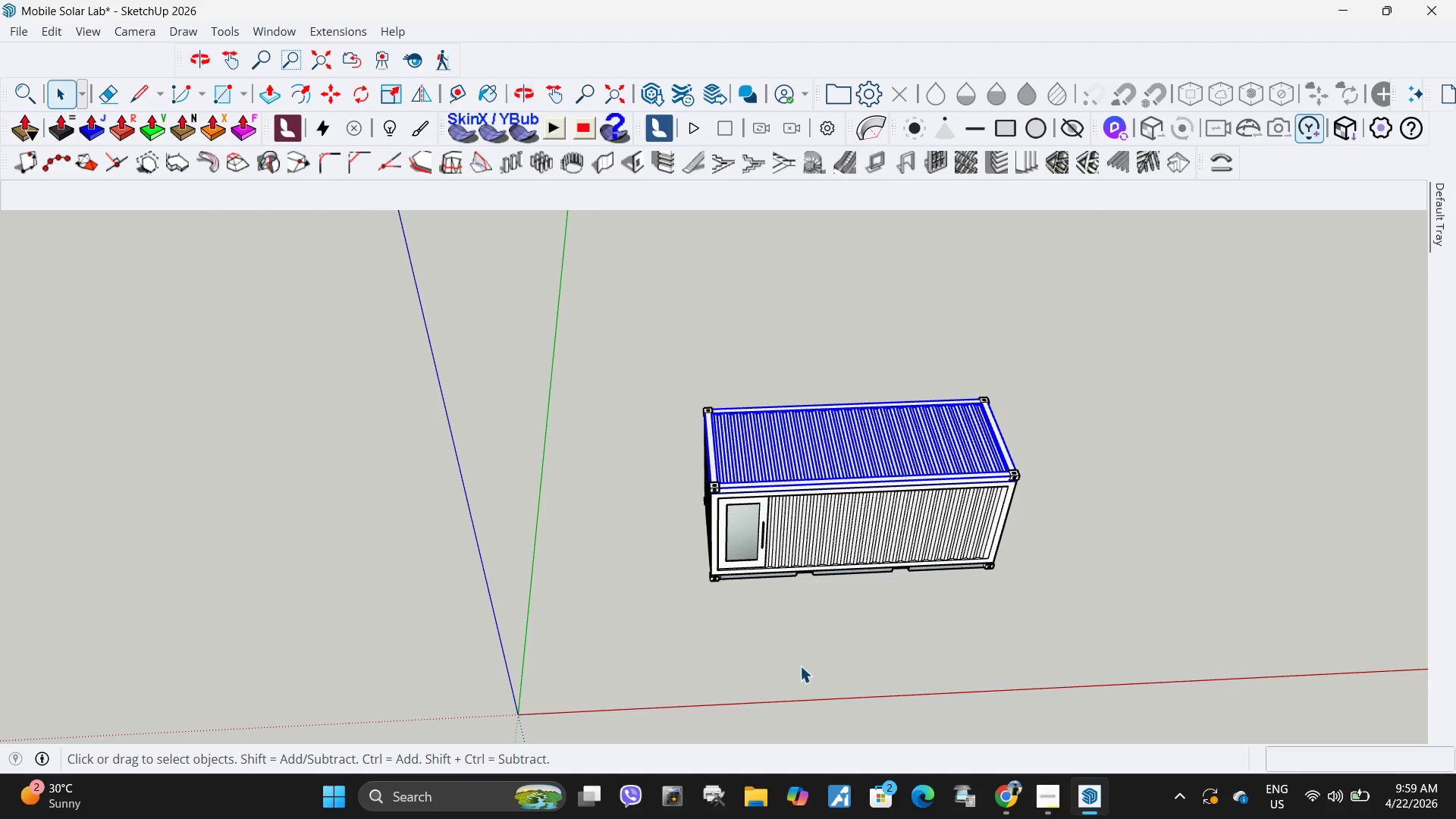 
scroll: coordinate [914, 588], scroll_direction: down, amount: 4.0
 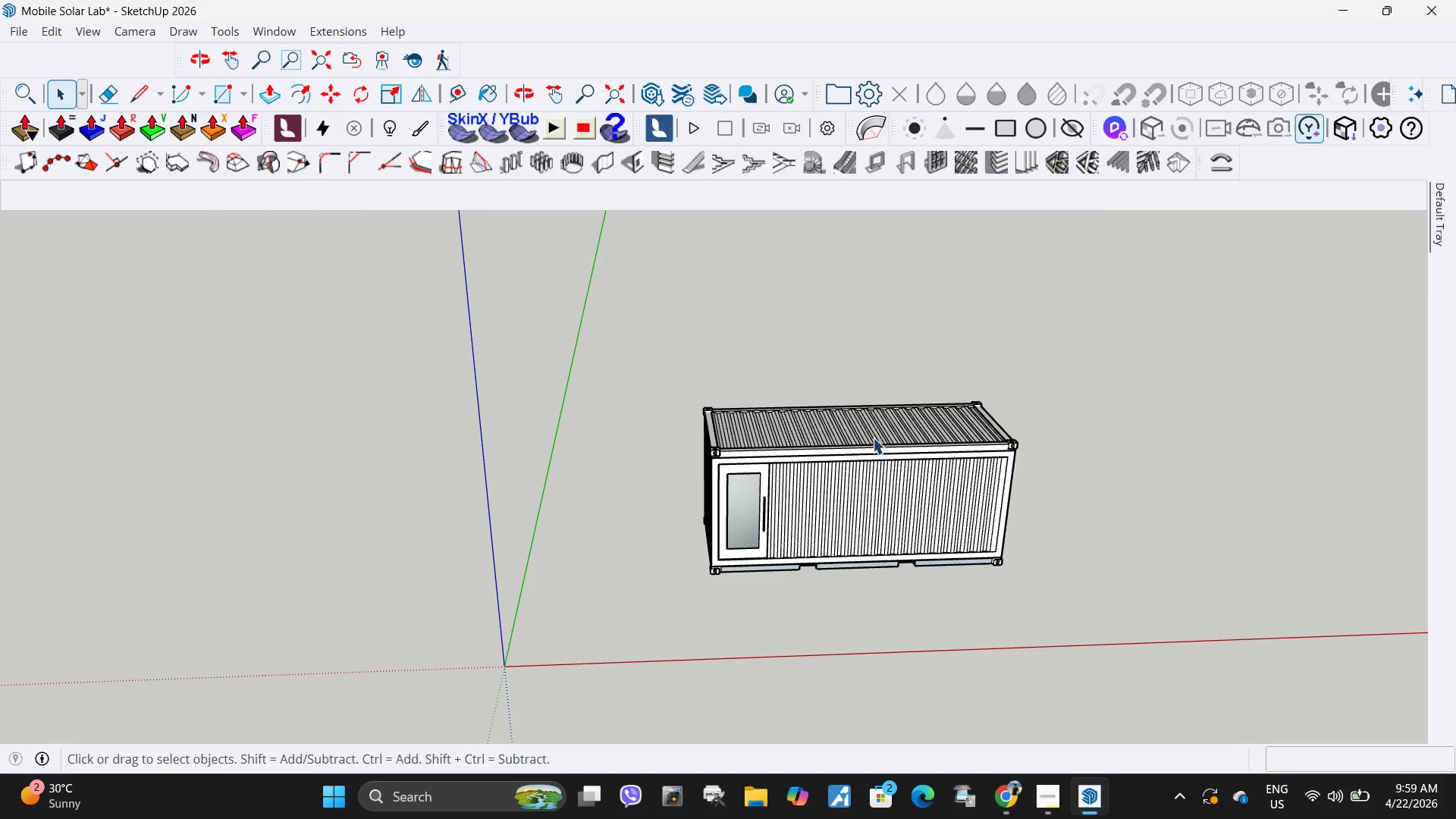 
key(M)
 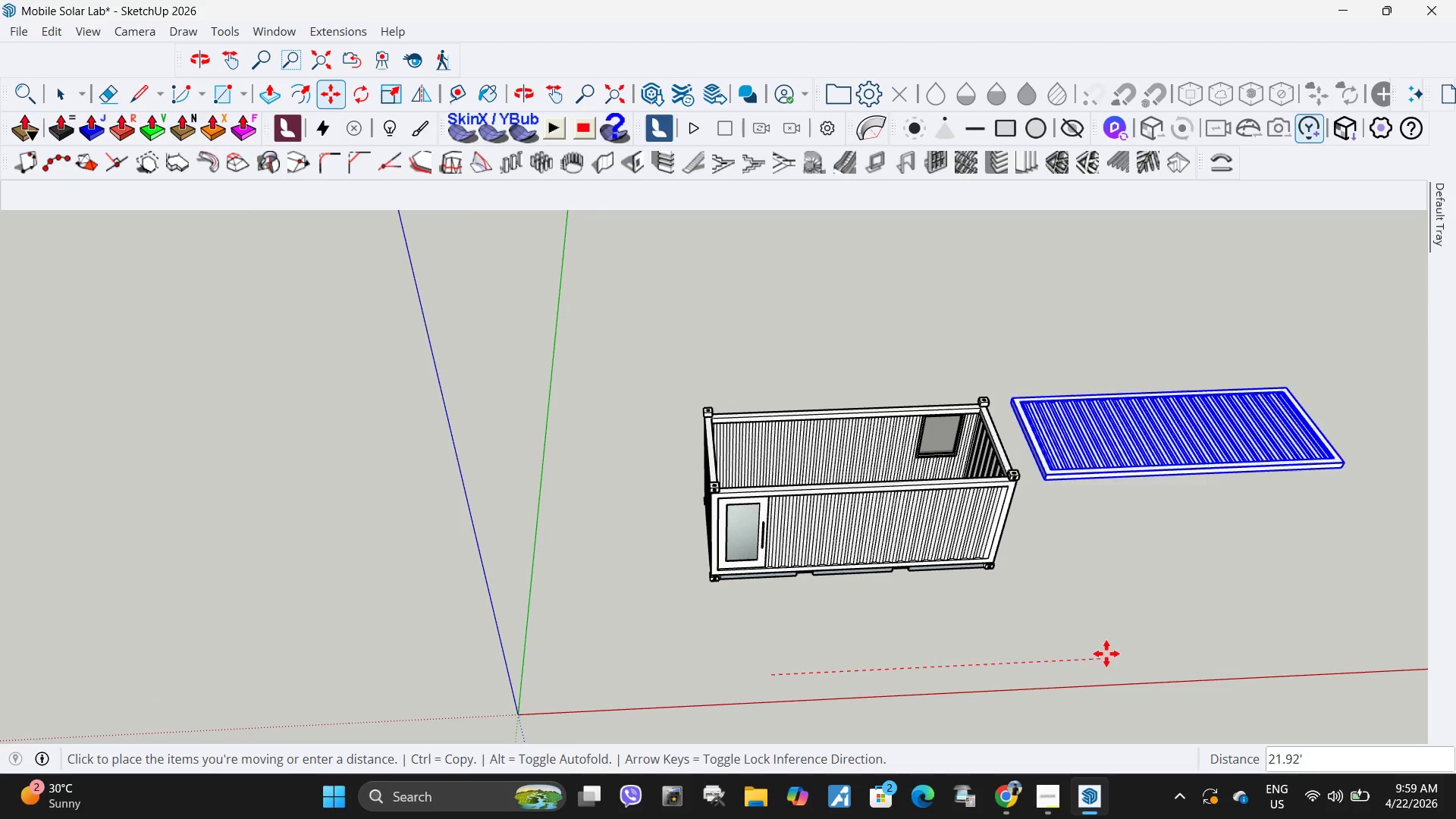 
key(Escape)
 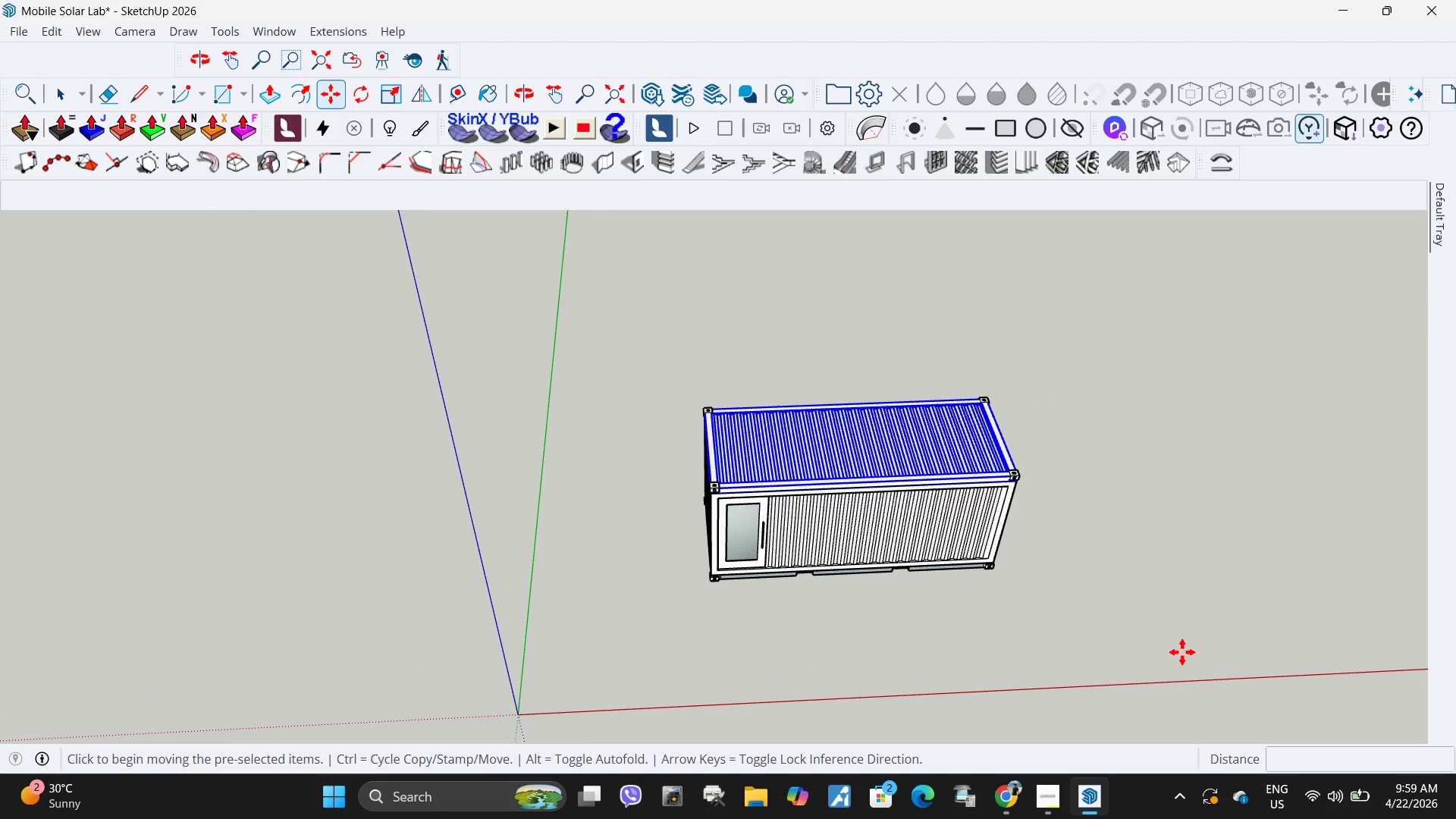 
left_click_drag(start_coordinate=[1184, 652], to_coordinate=[1177, 641])
 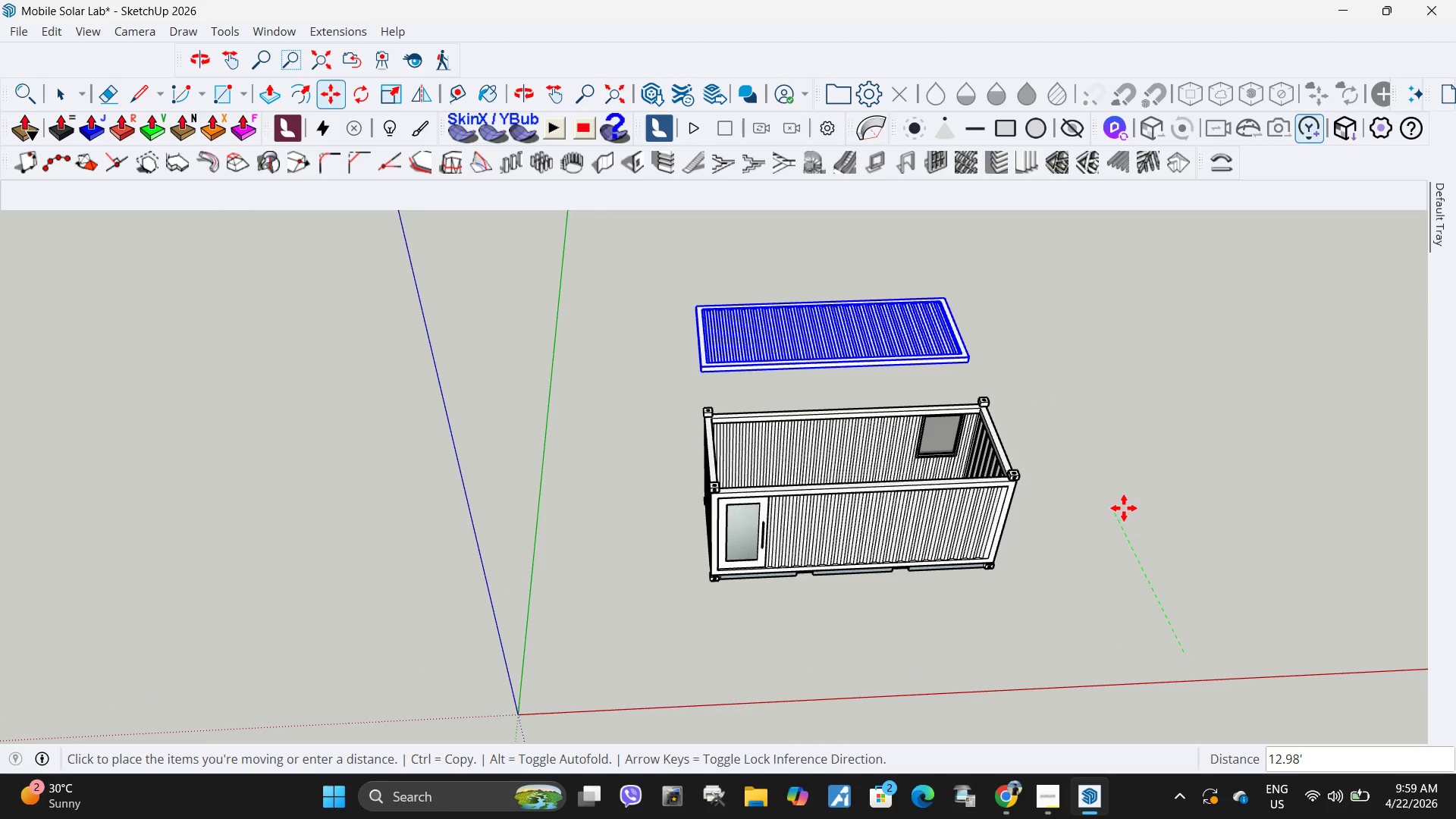 
left_click([1124, 508])
 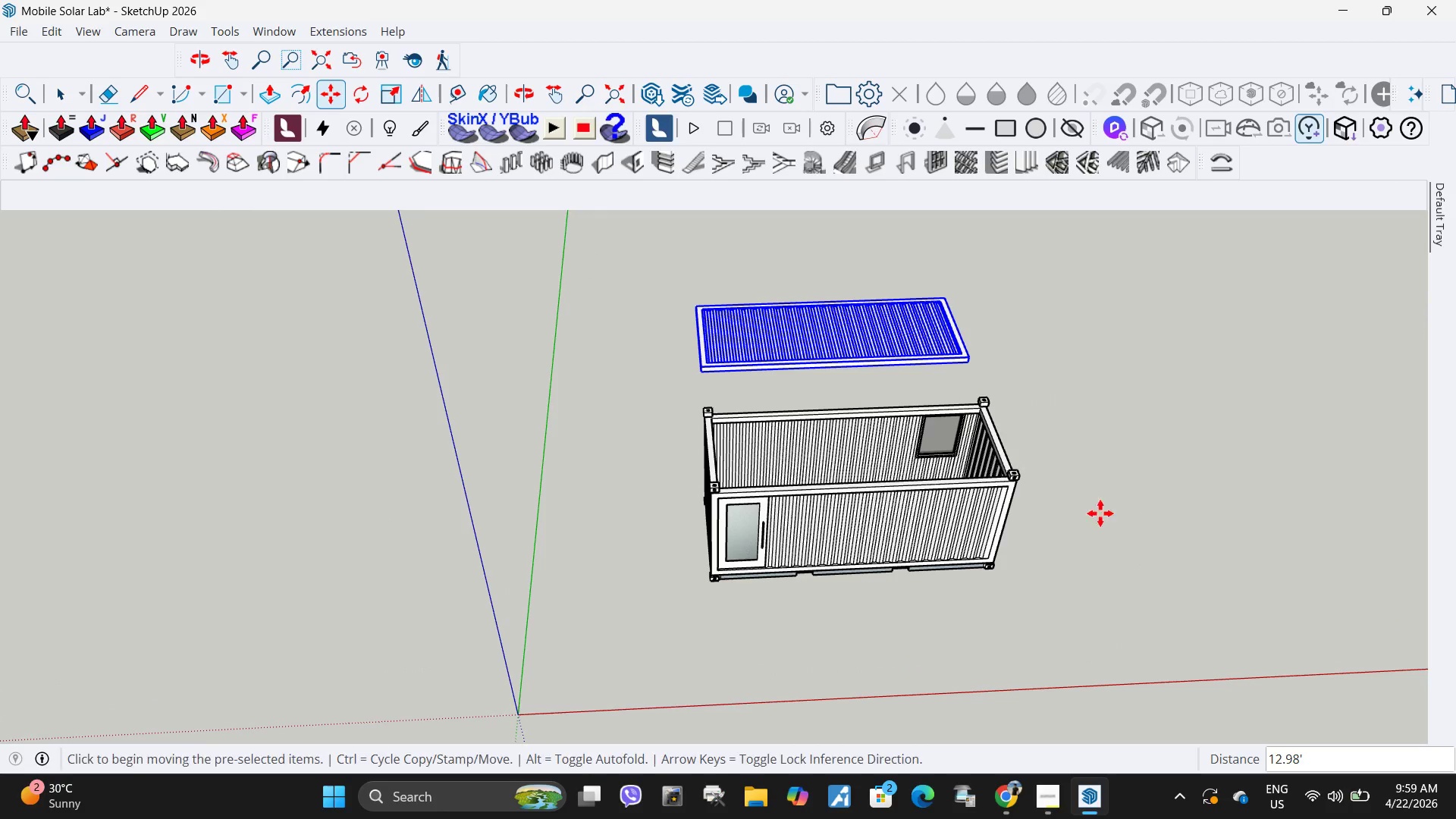 
key(Space)
 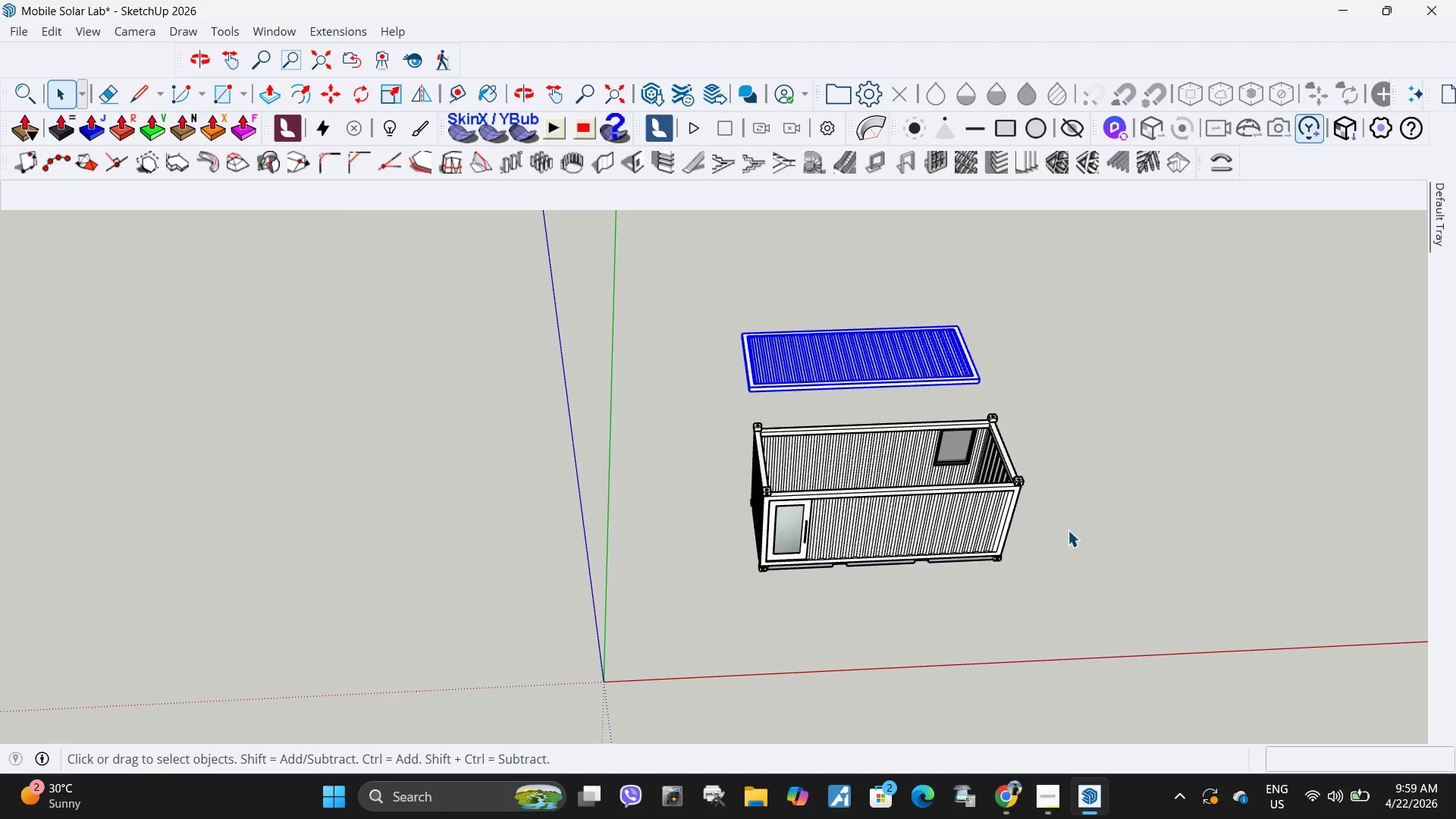 
scroll: coordinate [1045, 513], scroll_direction: down, amount: 2.0
 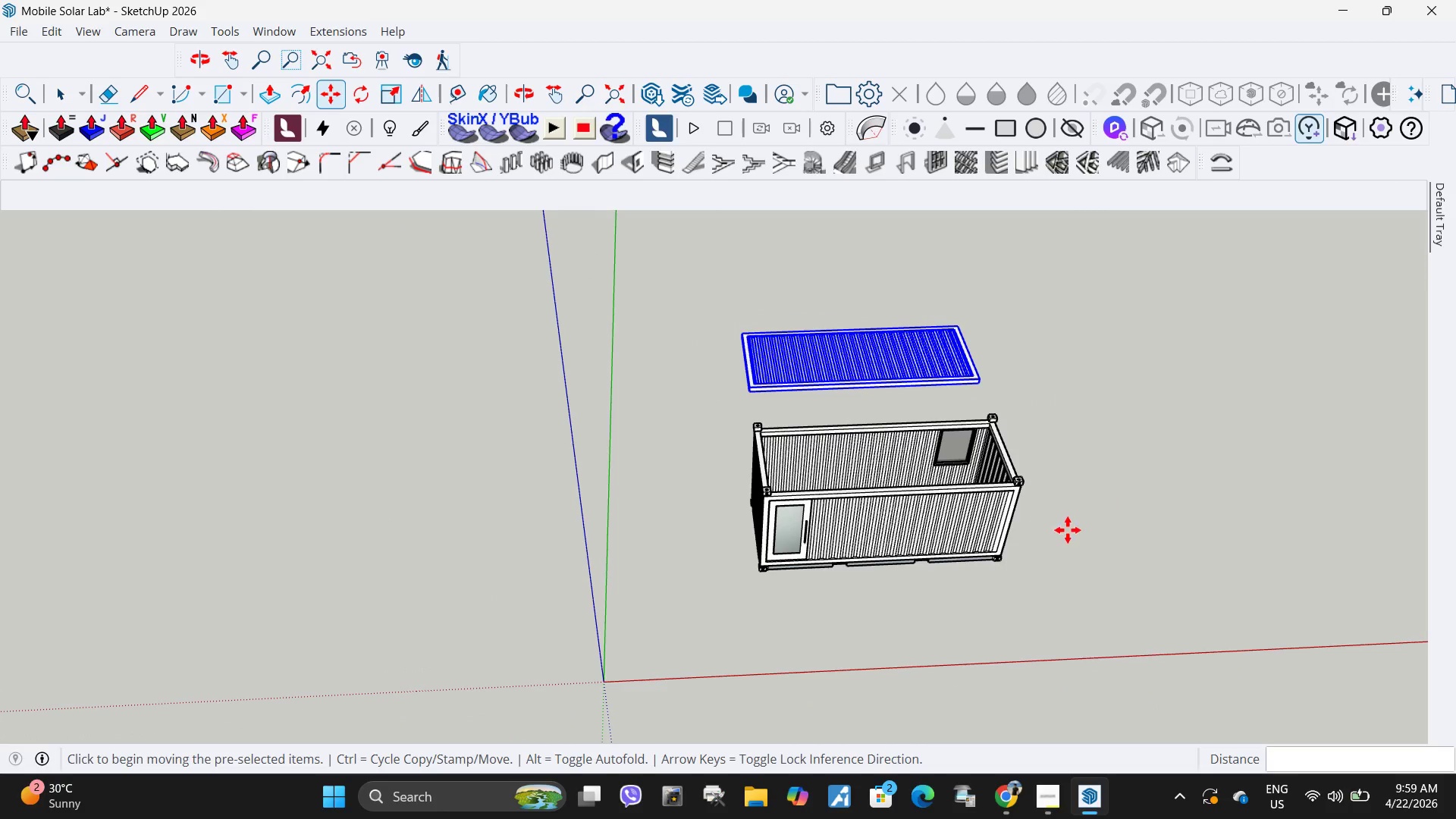 
wait(24.47)
 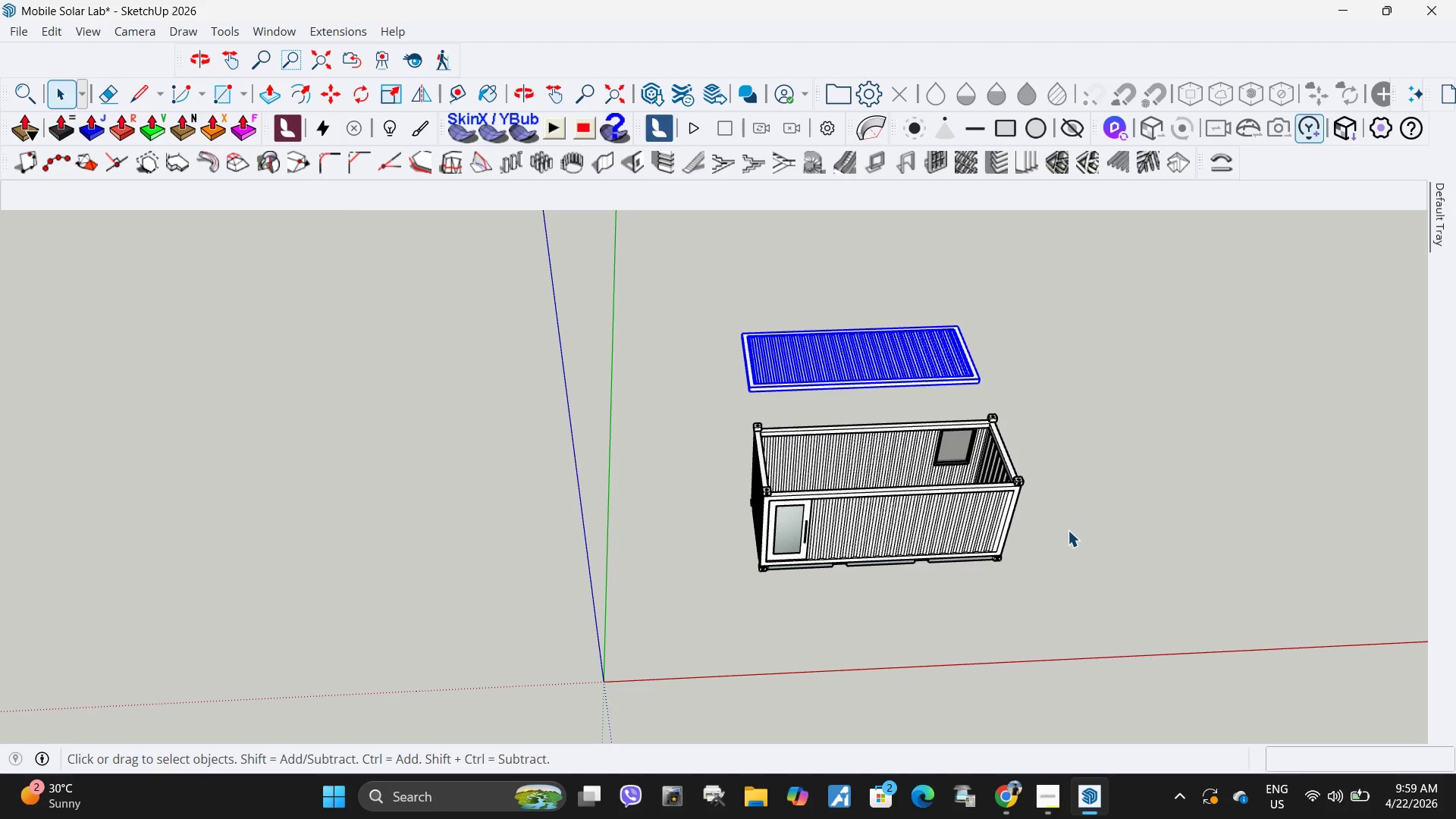 
scroll: coordinate [996, 548], scroll_direction: down, amount: 5.0
 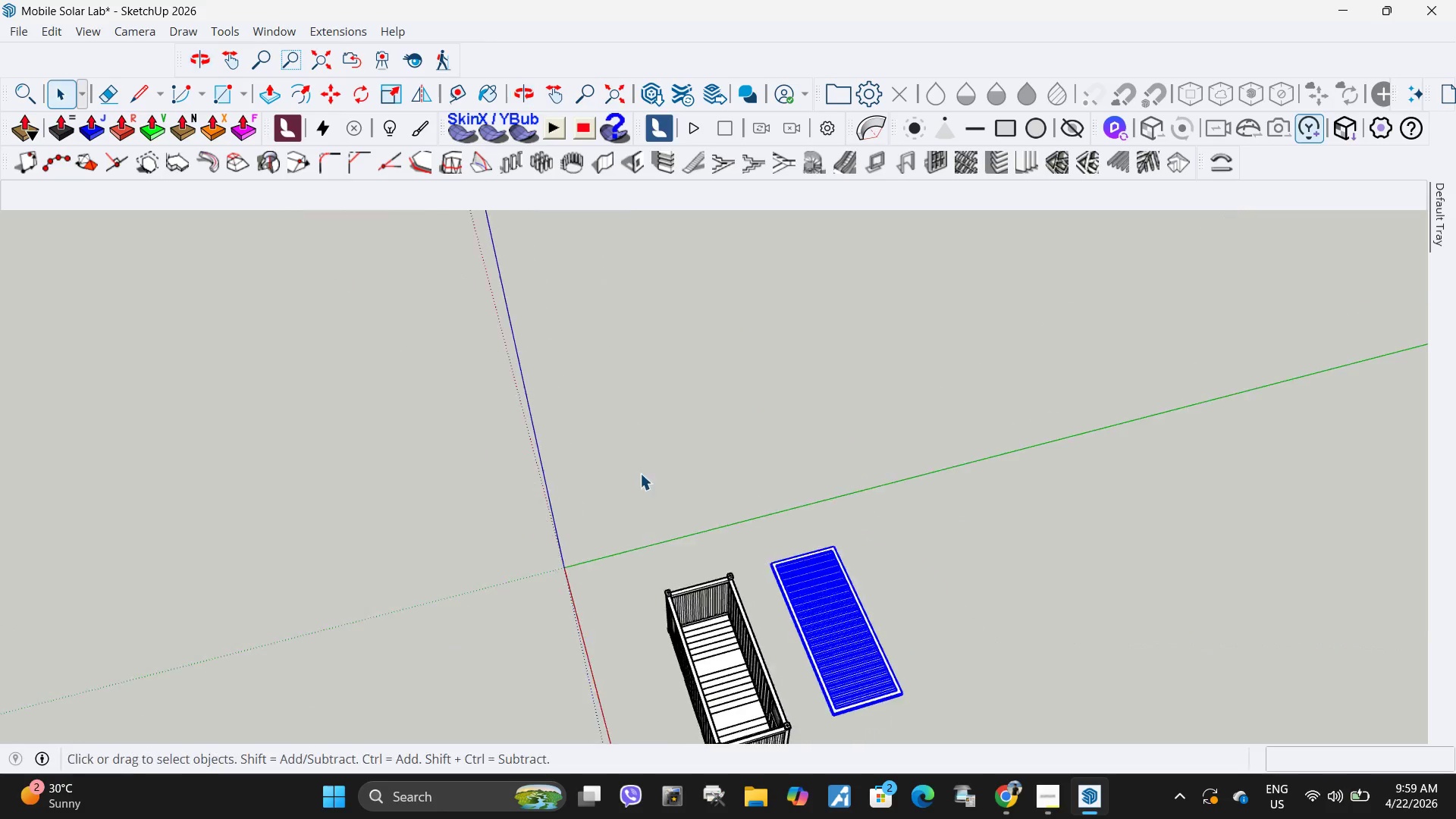 
key(Space)
 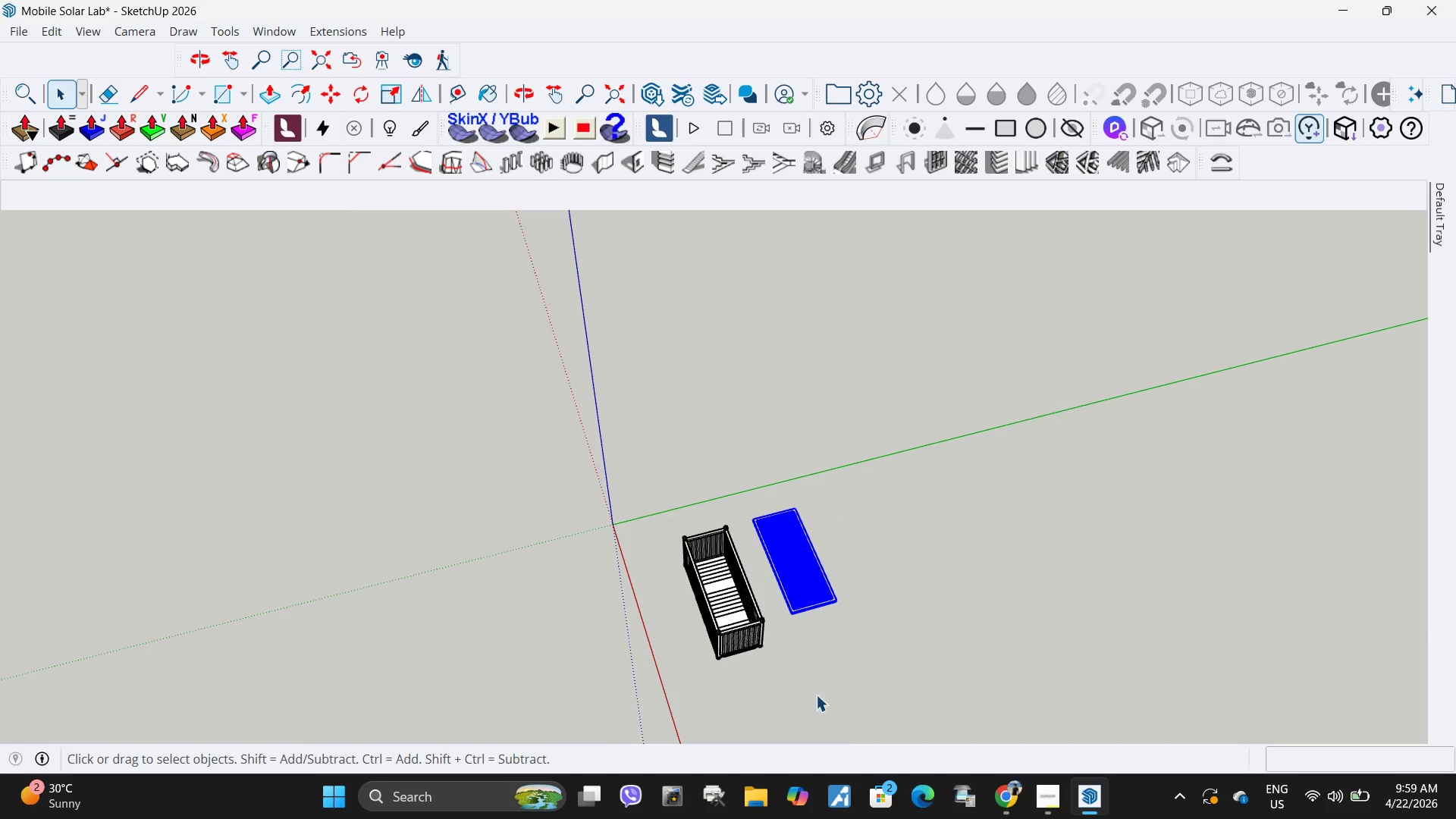 
scroll: coordinate [717, 431], scroll_direction: down, amount: 5.0
 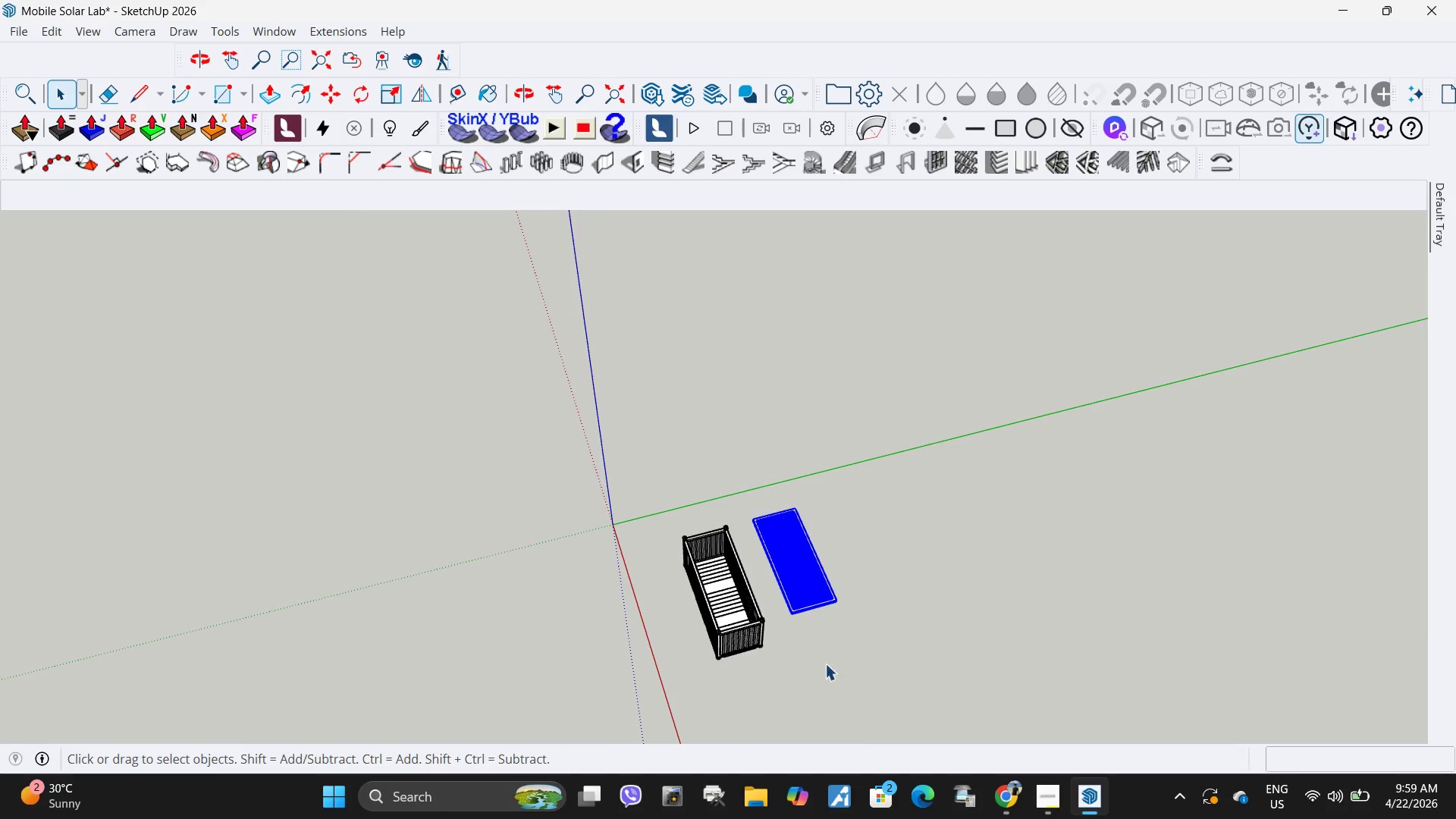 
left_click([814, 693])
 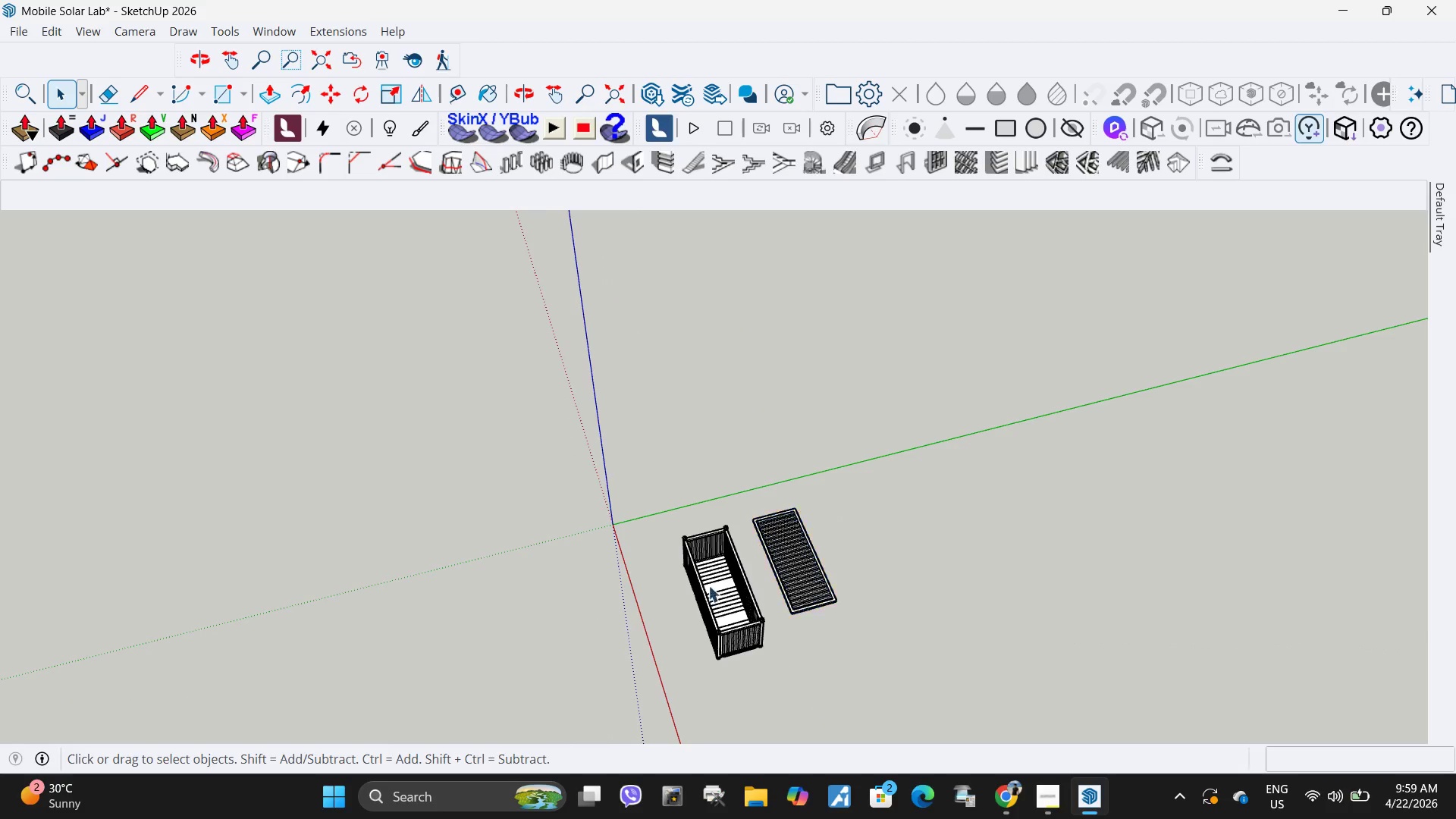 
scroll: coordinate [746, 613], scroll_direction: up, amount: 10.0
 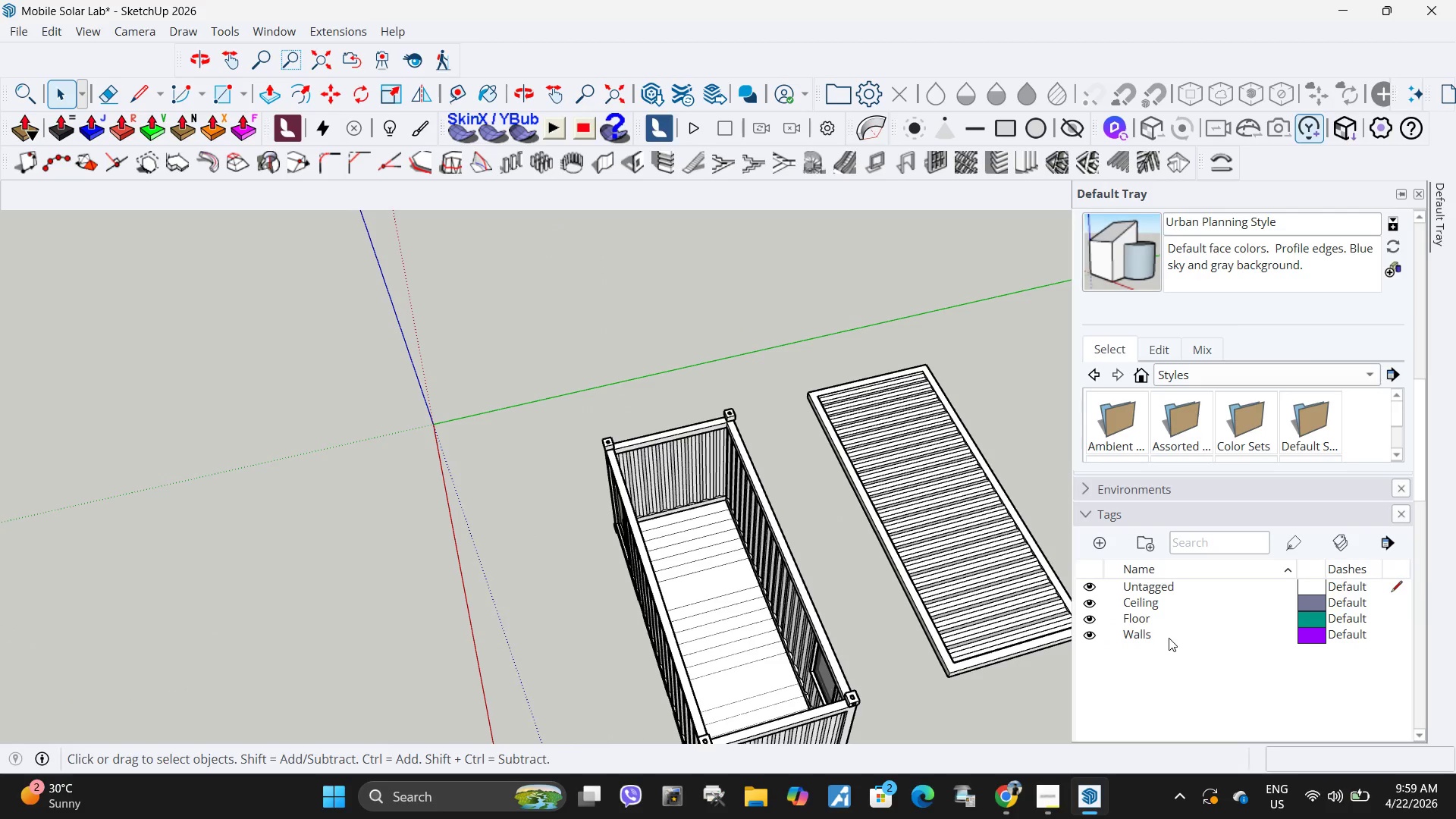 
left_click_drag(start_coordinate=[1175, 657], to_coordinate=[1144, 605])
 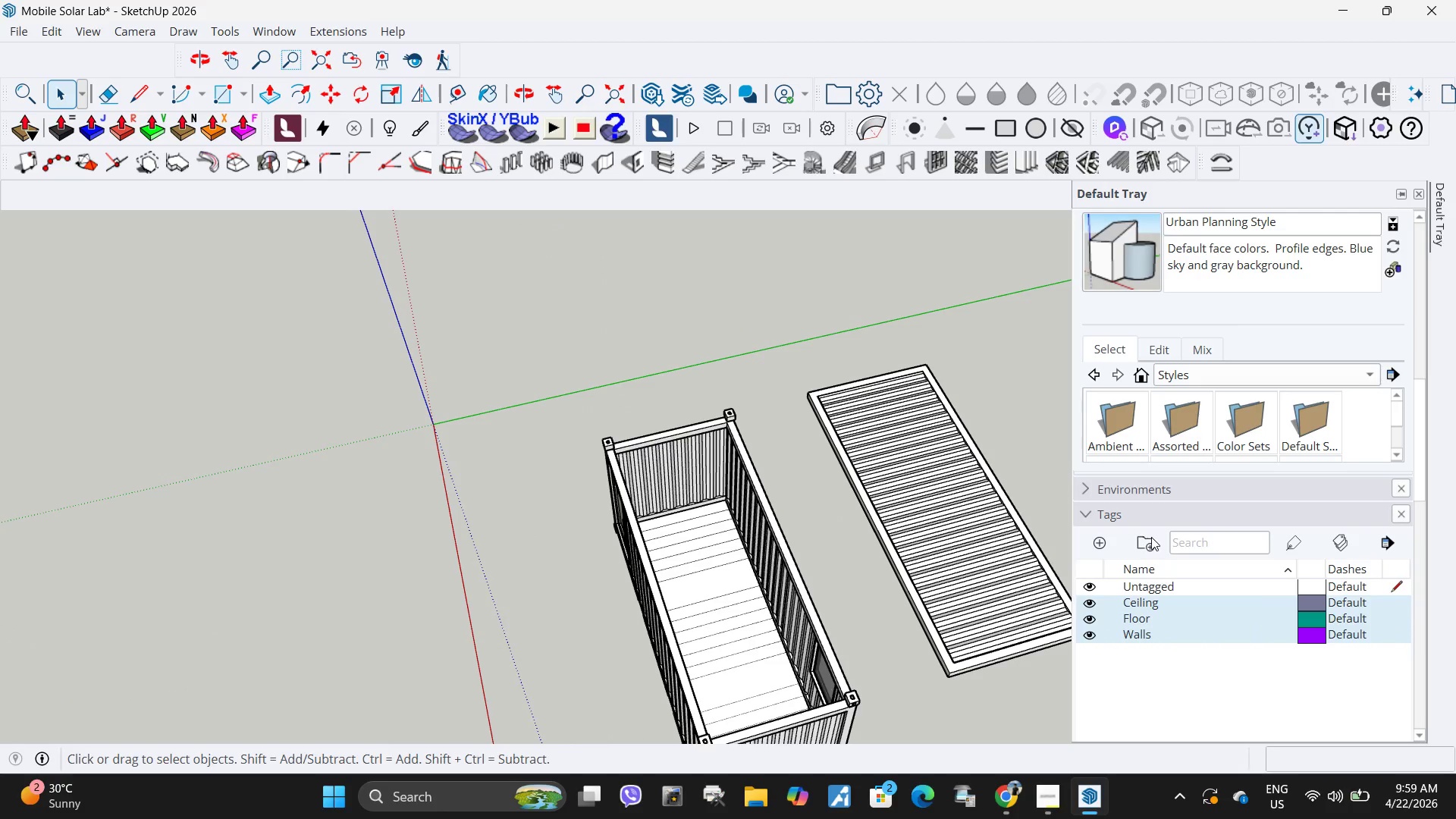 
left_click([1151, 537])
 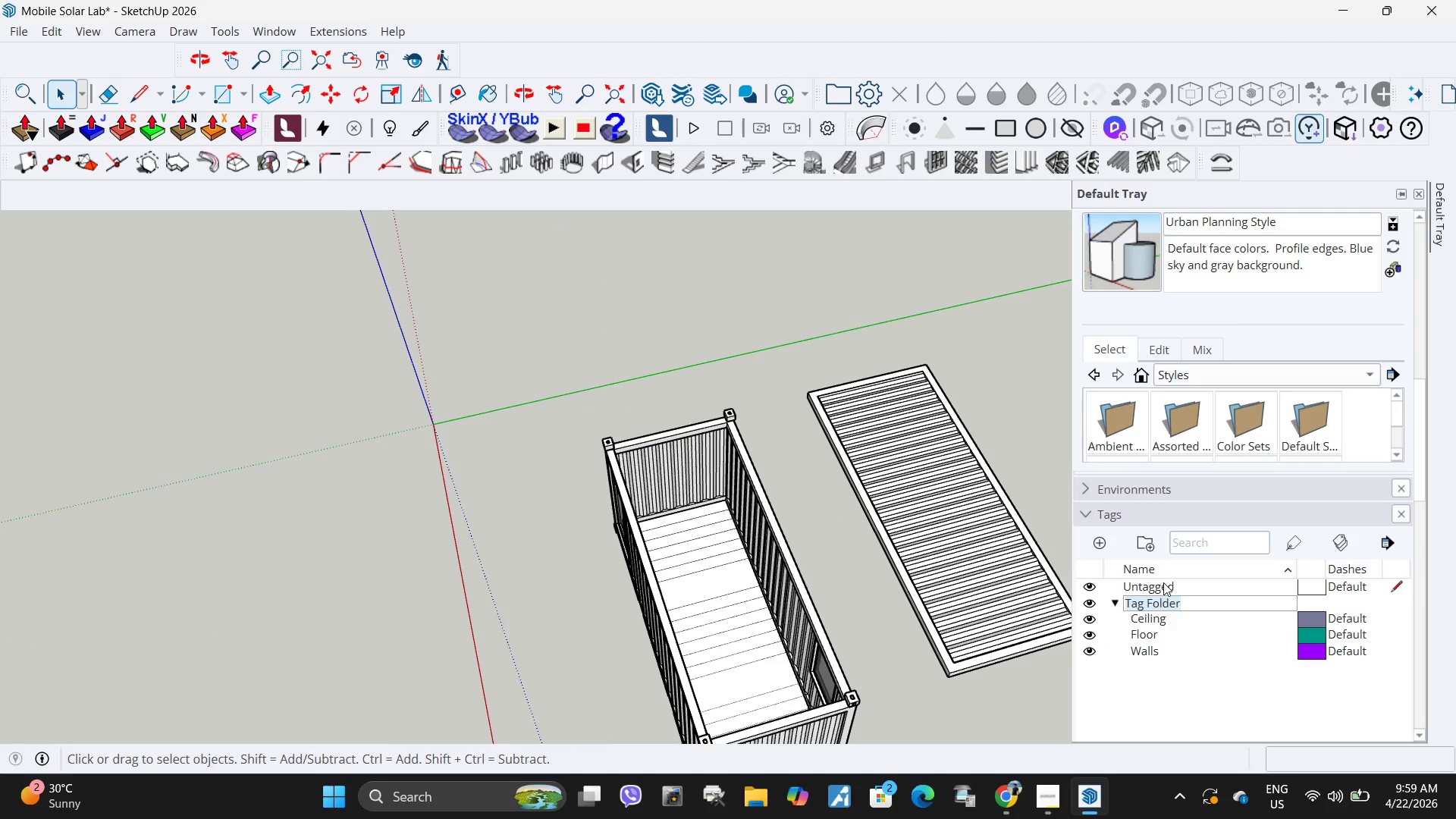 
type(Structure)
 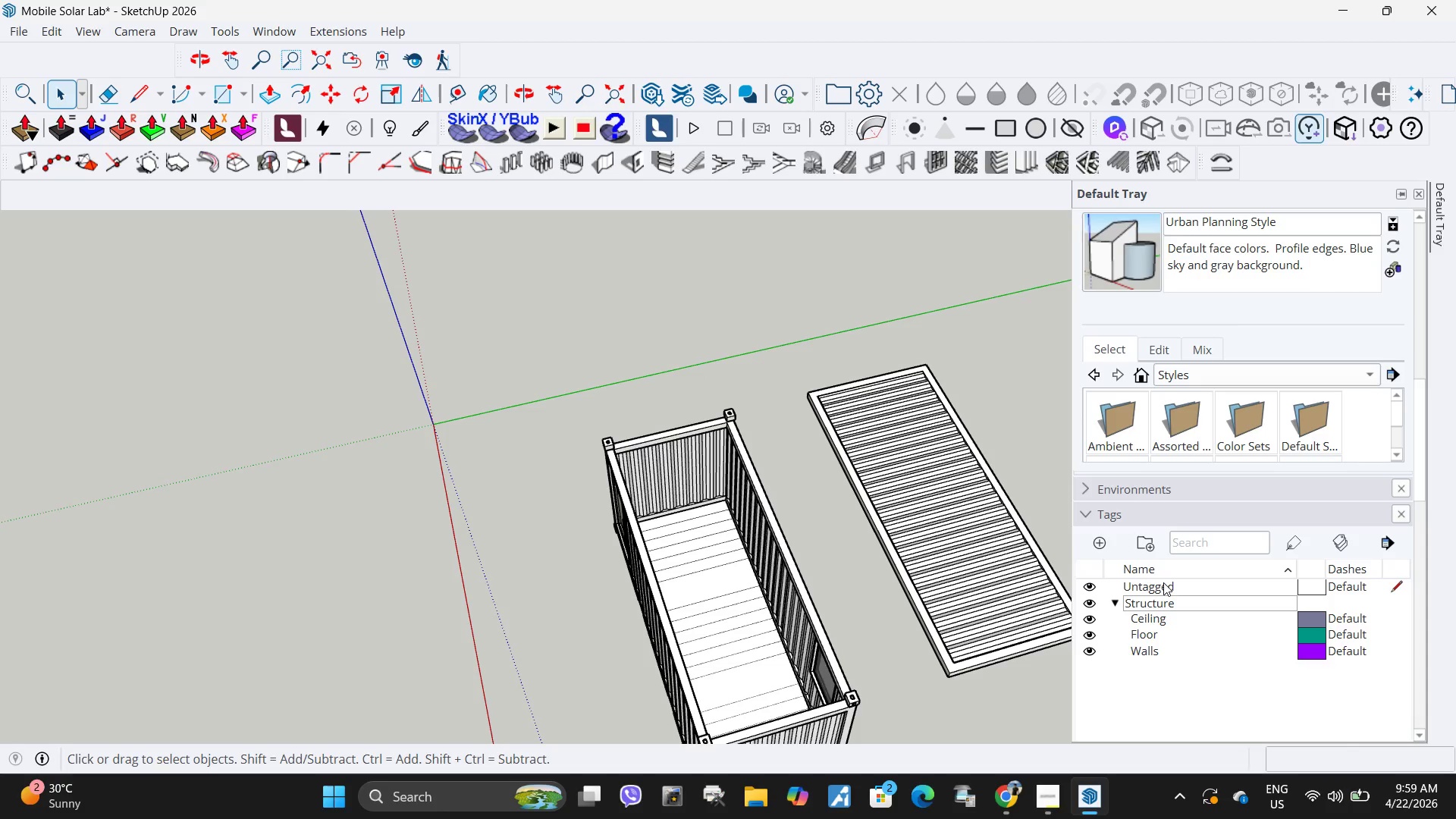 
left_click([1189, 679])
 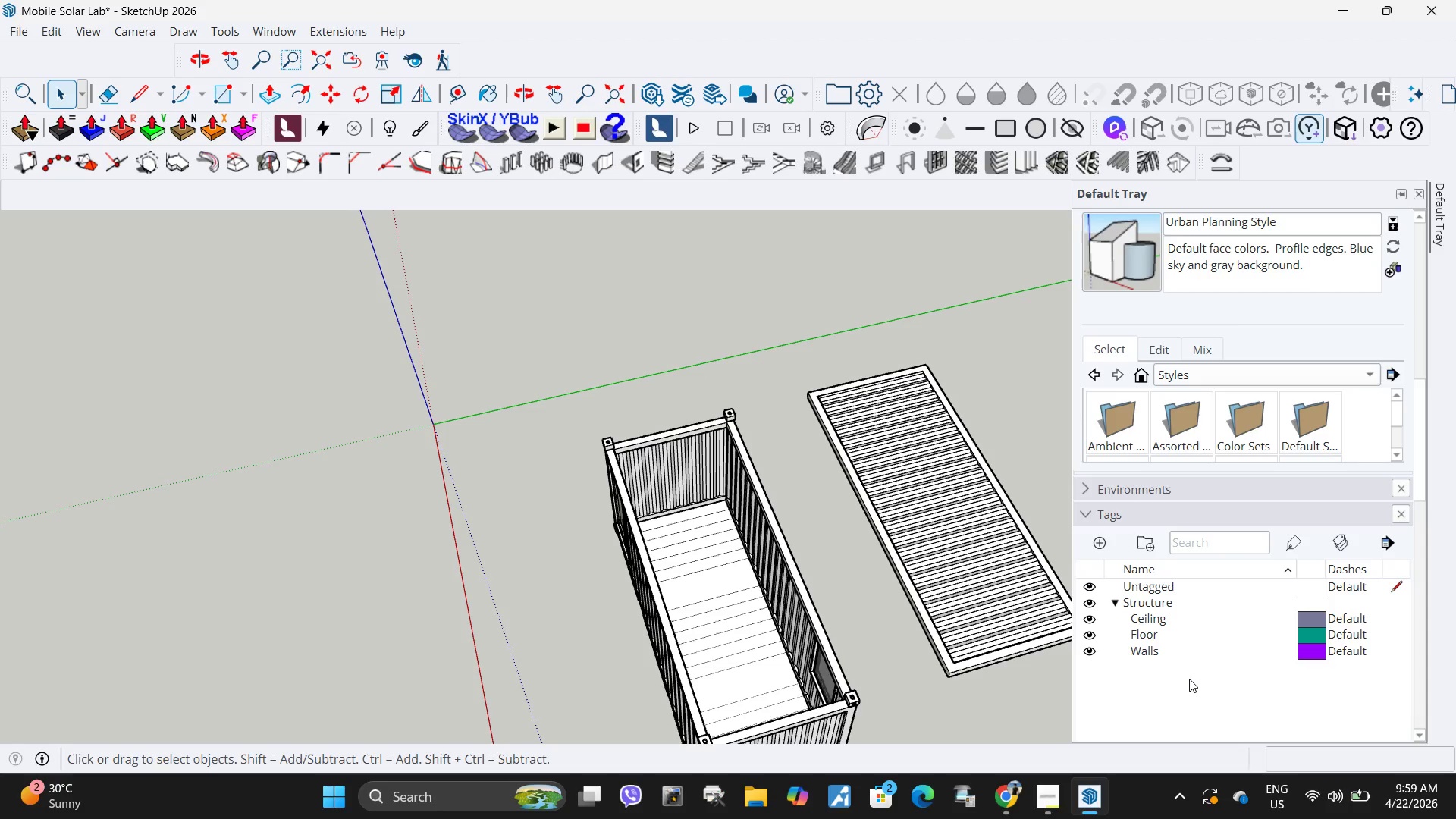 
wait(11.27)
 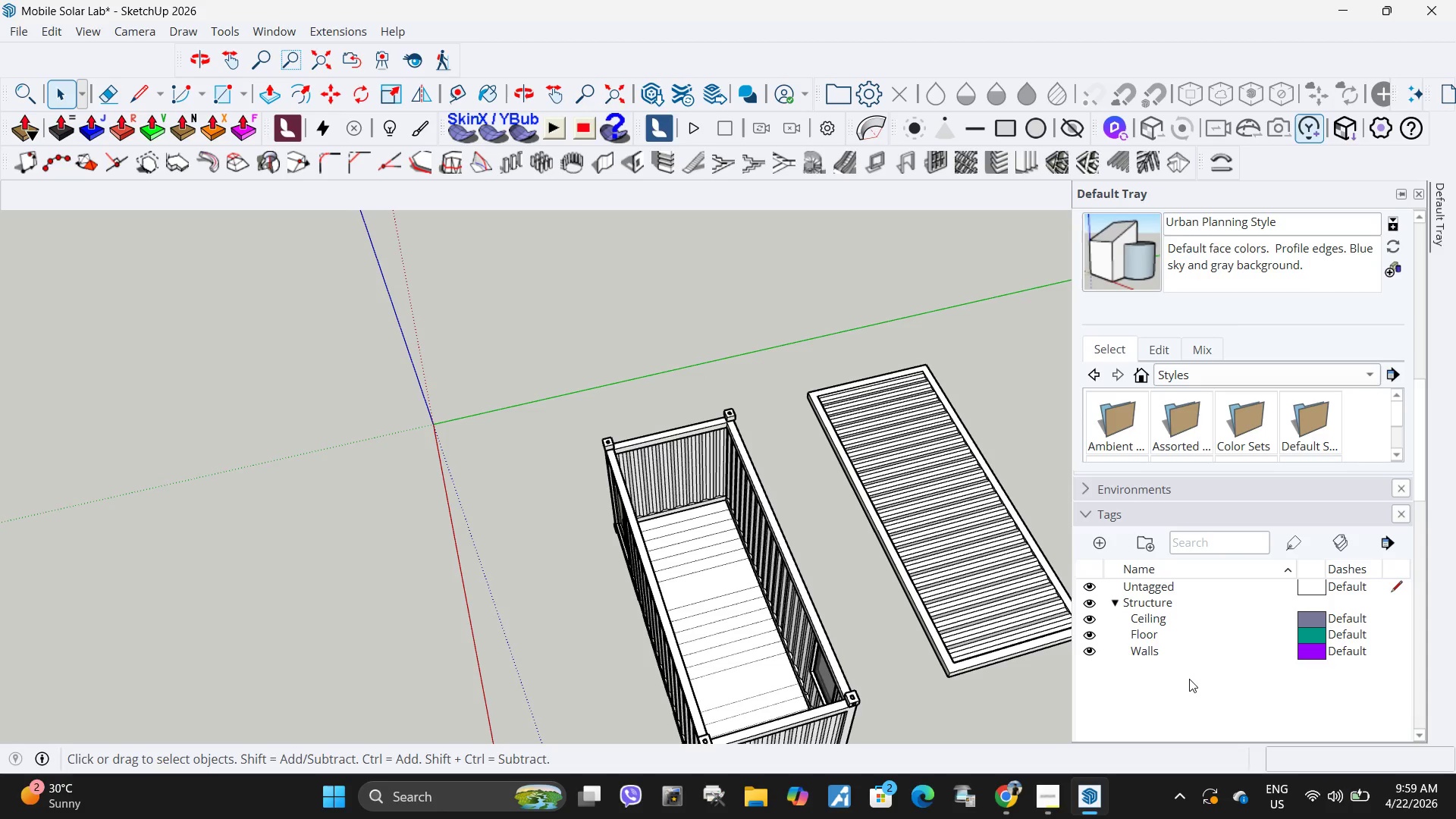 
scroll: coordinate [689, 447], scroll_direction: up, amount: 1.0
 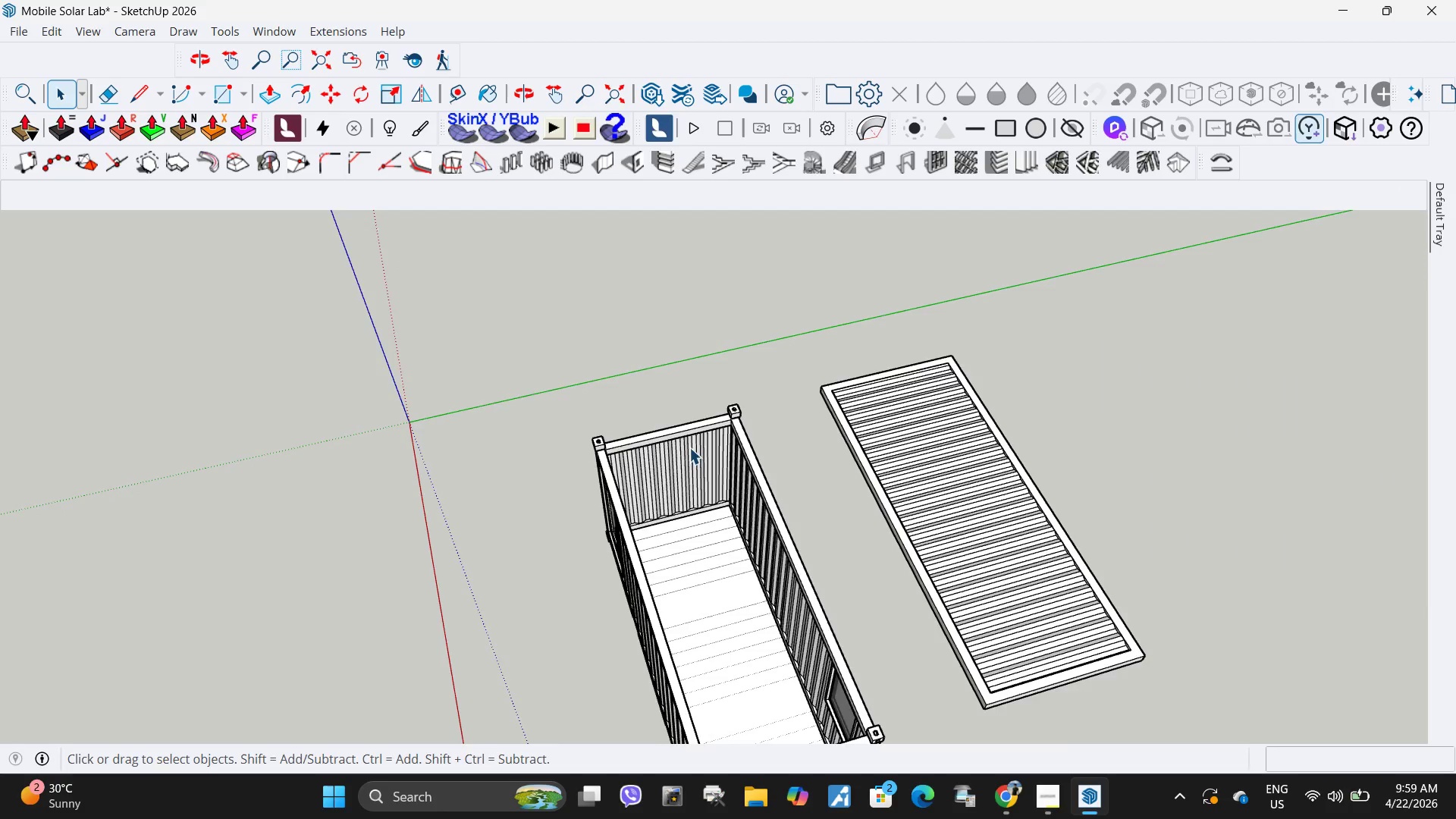 
scroll: coordinate [690, 450], scroll_direction: down, amount: 2.0
 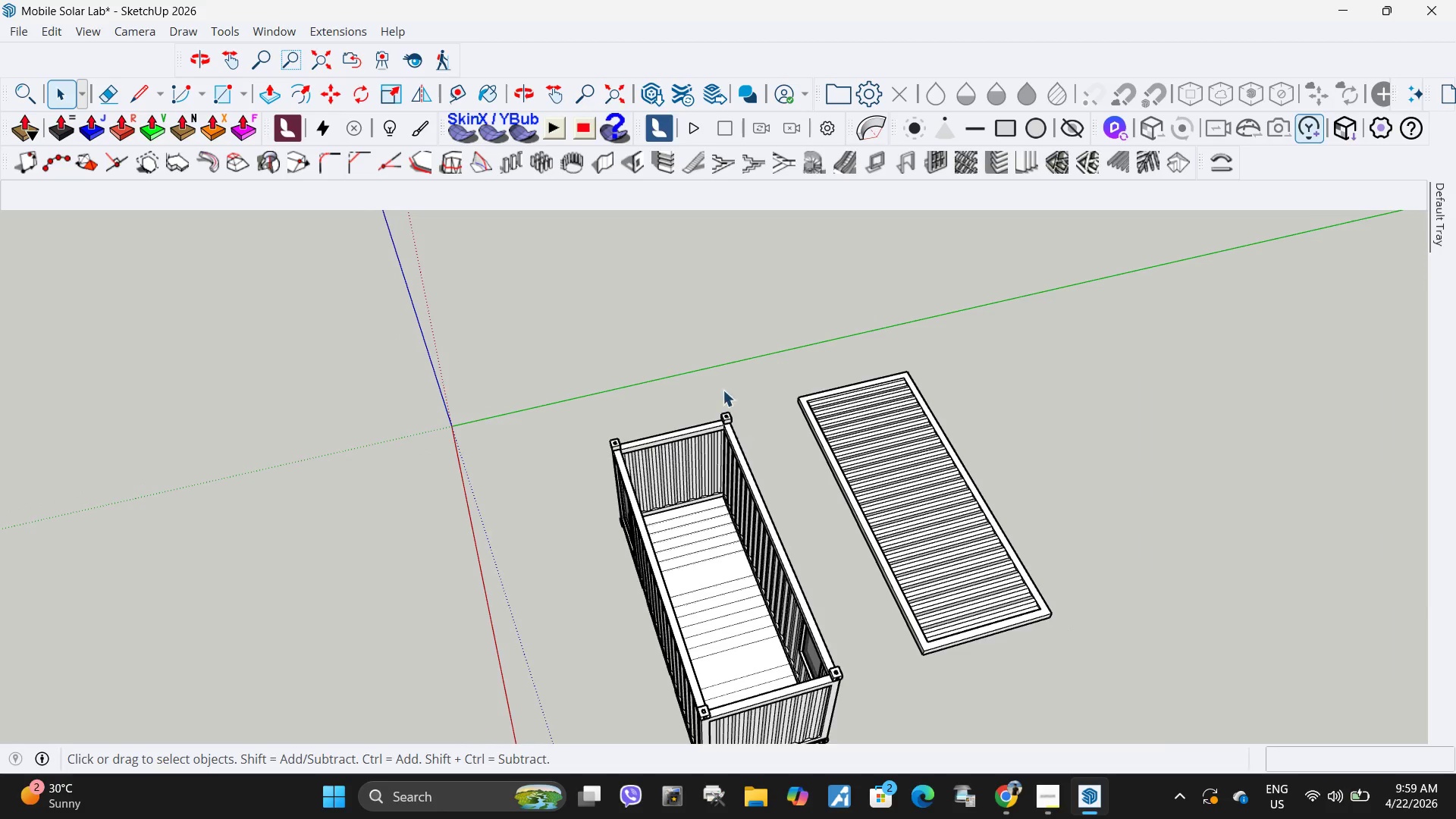 
scroll: coordinate [833, 604], scroll_direction: up, amount: 2.0
 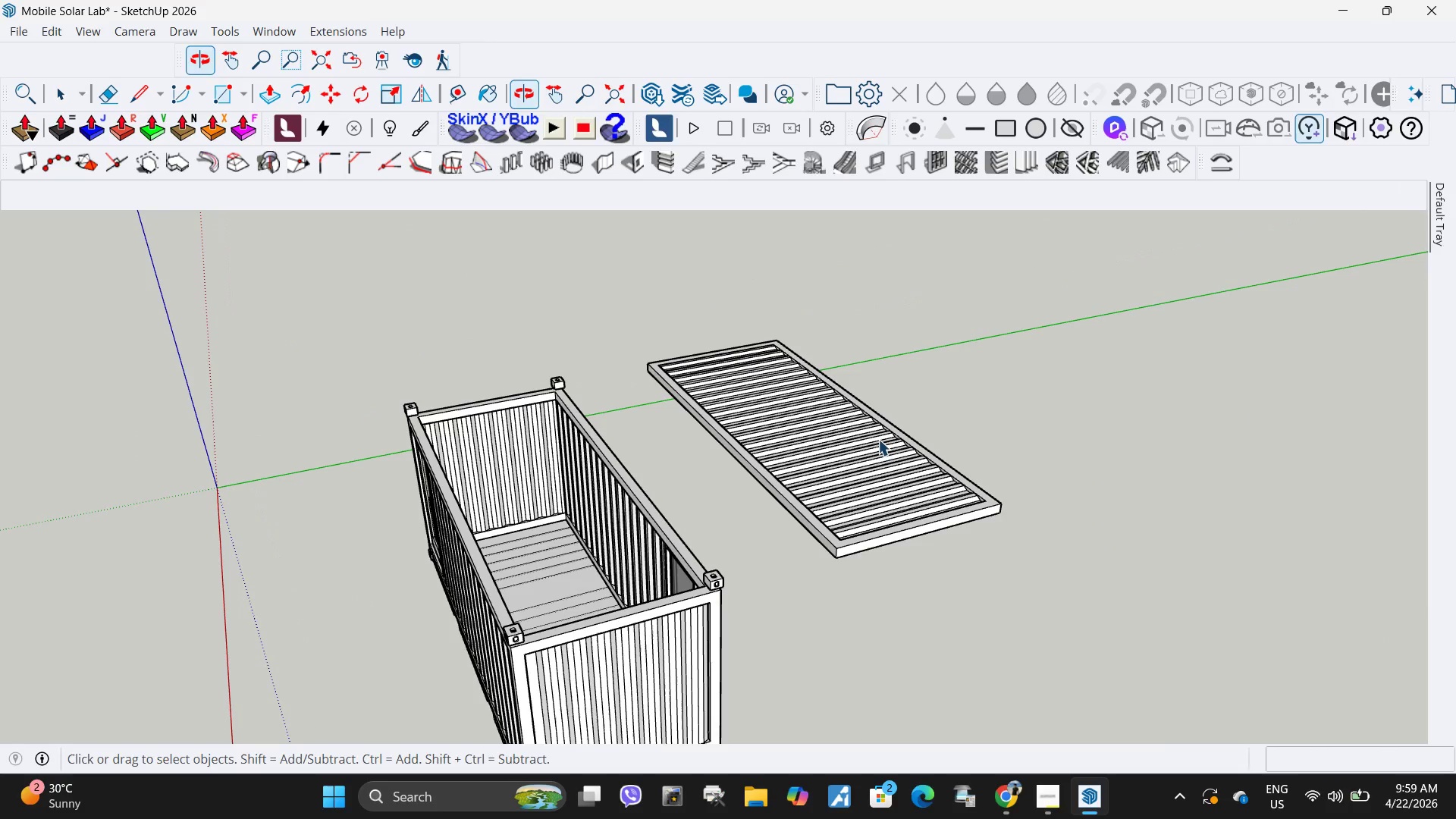 
left_click([871, 436])
 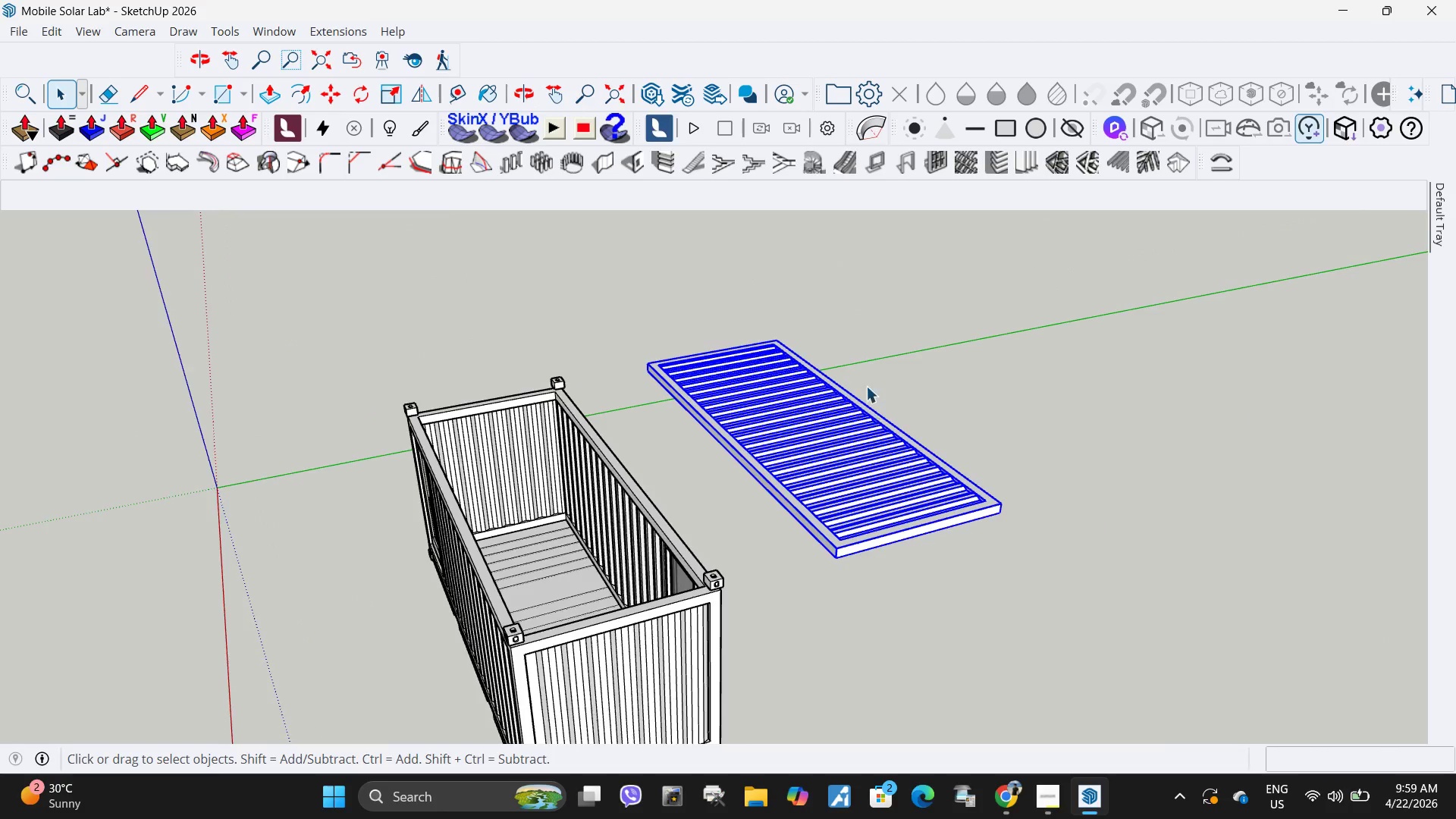 
key(Space)
 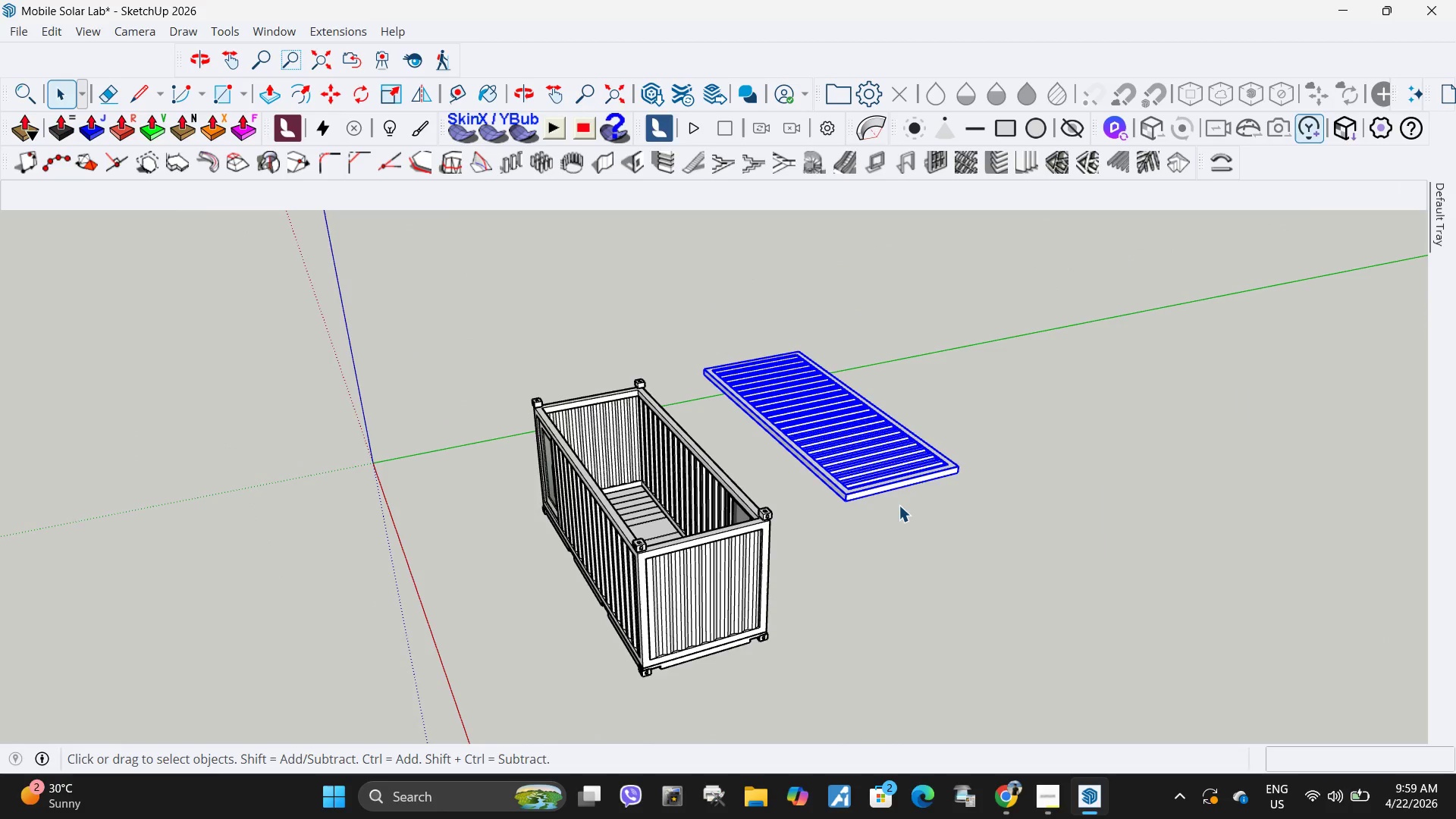 
left_click([898, 505])
 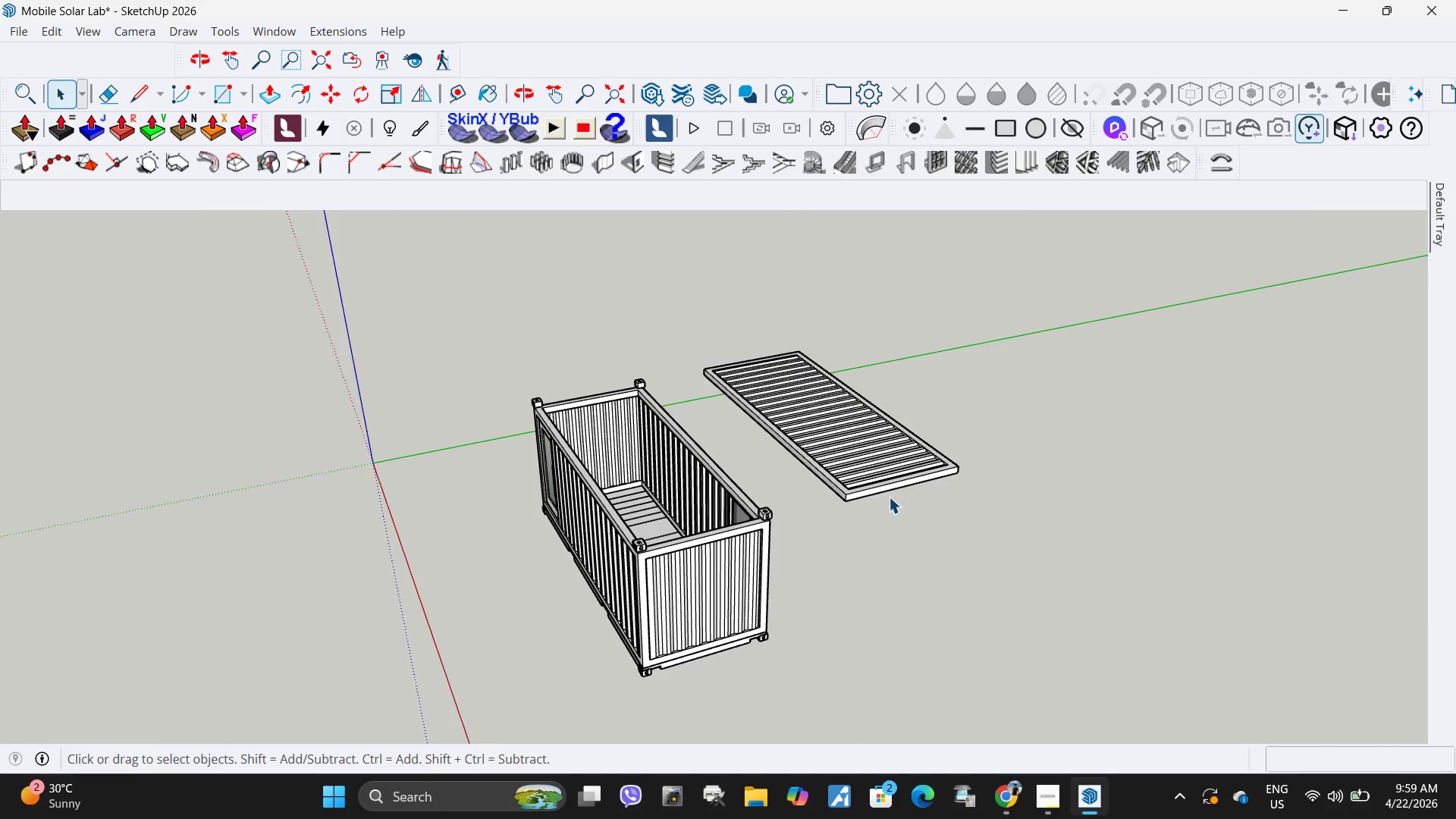 
scroll: coordinate [865, 385], scroll_direction: down, amount: 5.0
 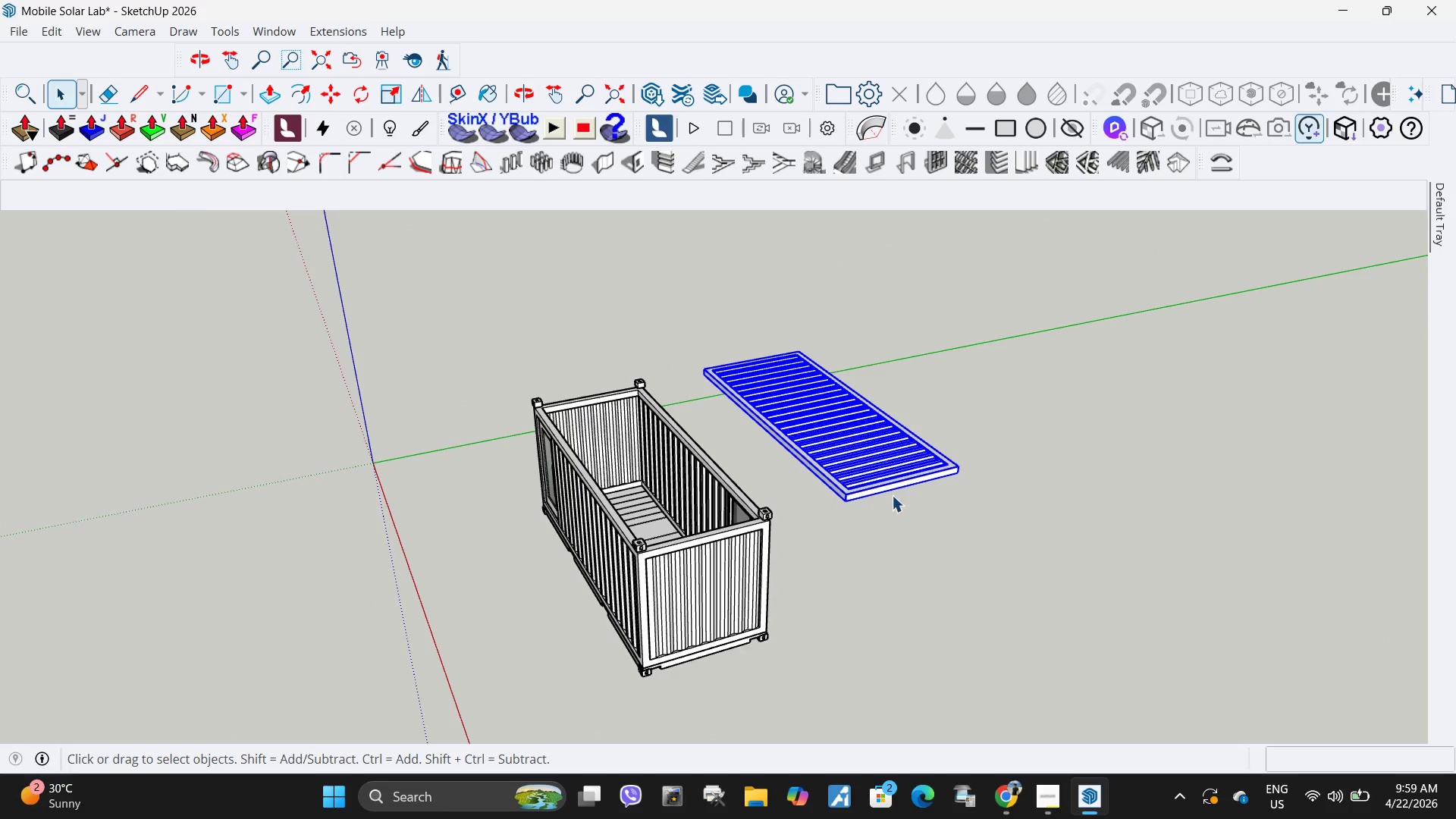 
scroll: coordinate [884, 479], scroll_direction: up, amount: 5.0
 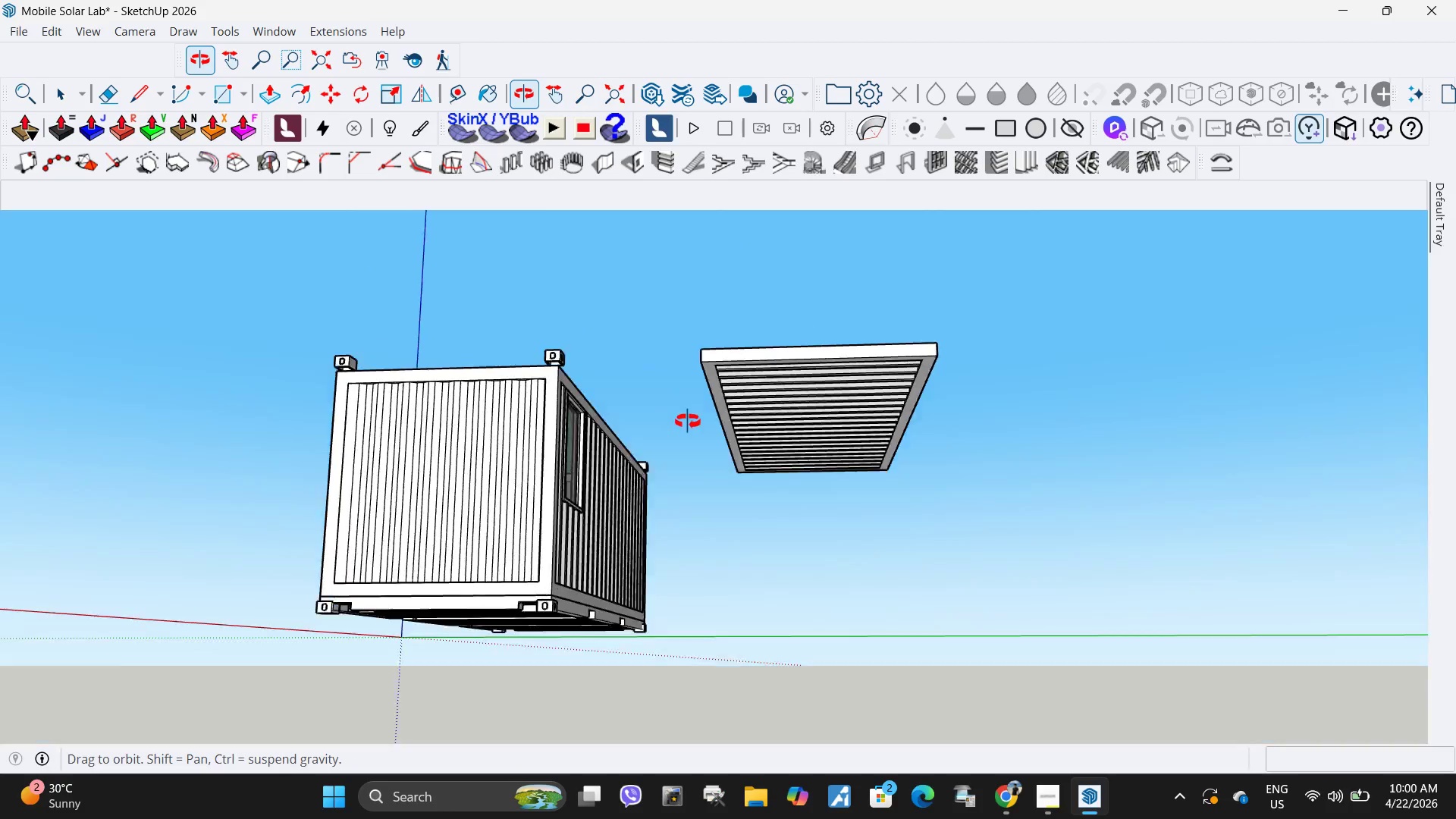 
scroll: coordinate [825, 452], scroll_direction: down, amount: 4.0
 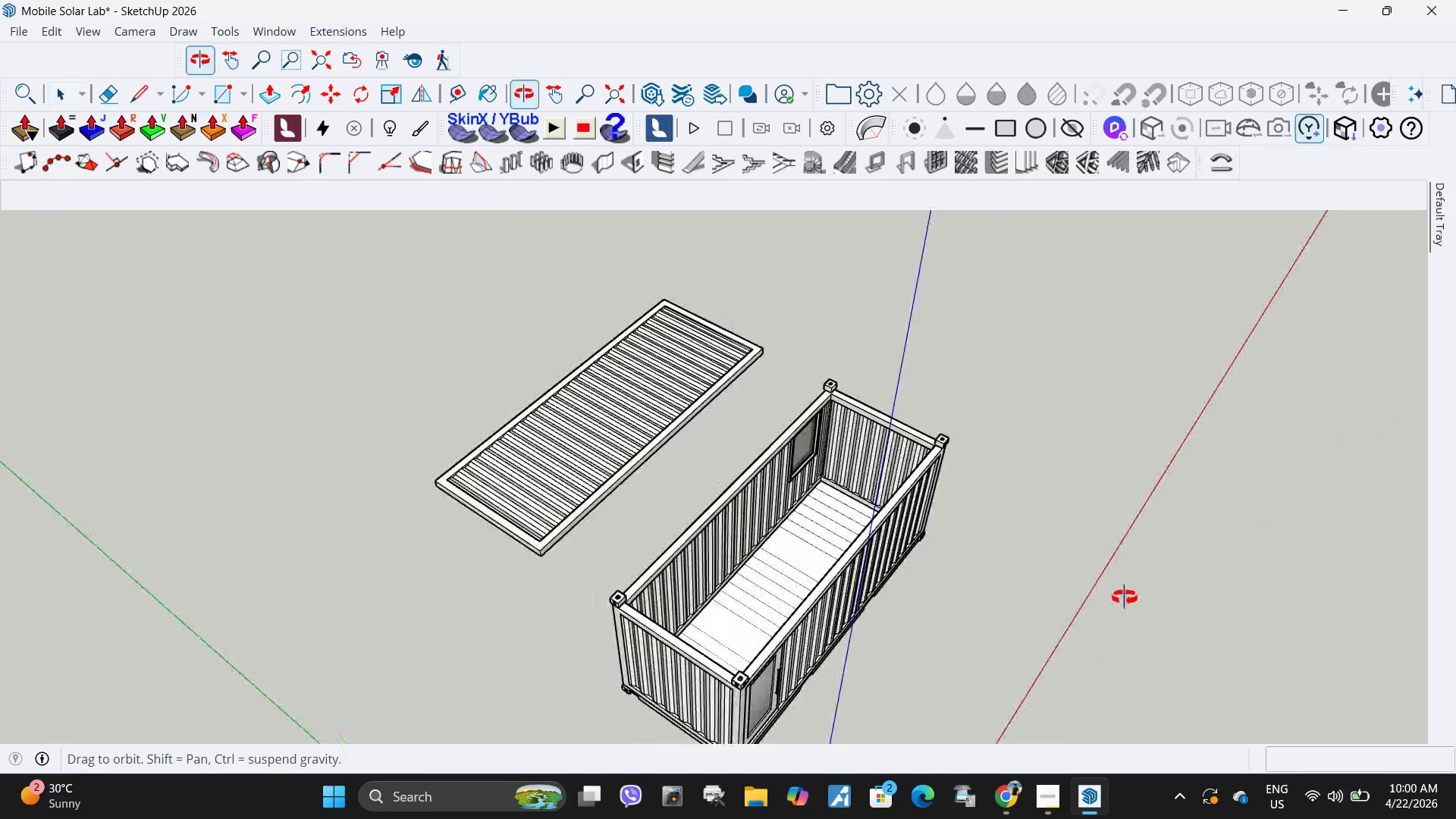 
scroll: coordinate [896, 428], scroll_direction: up, amount: 6.0
 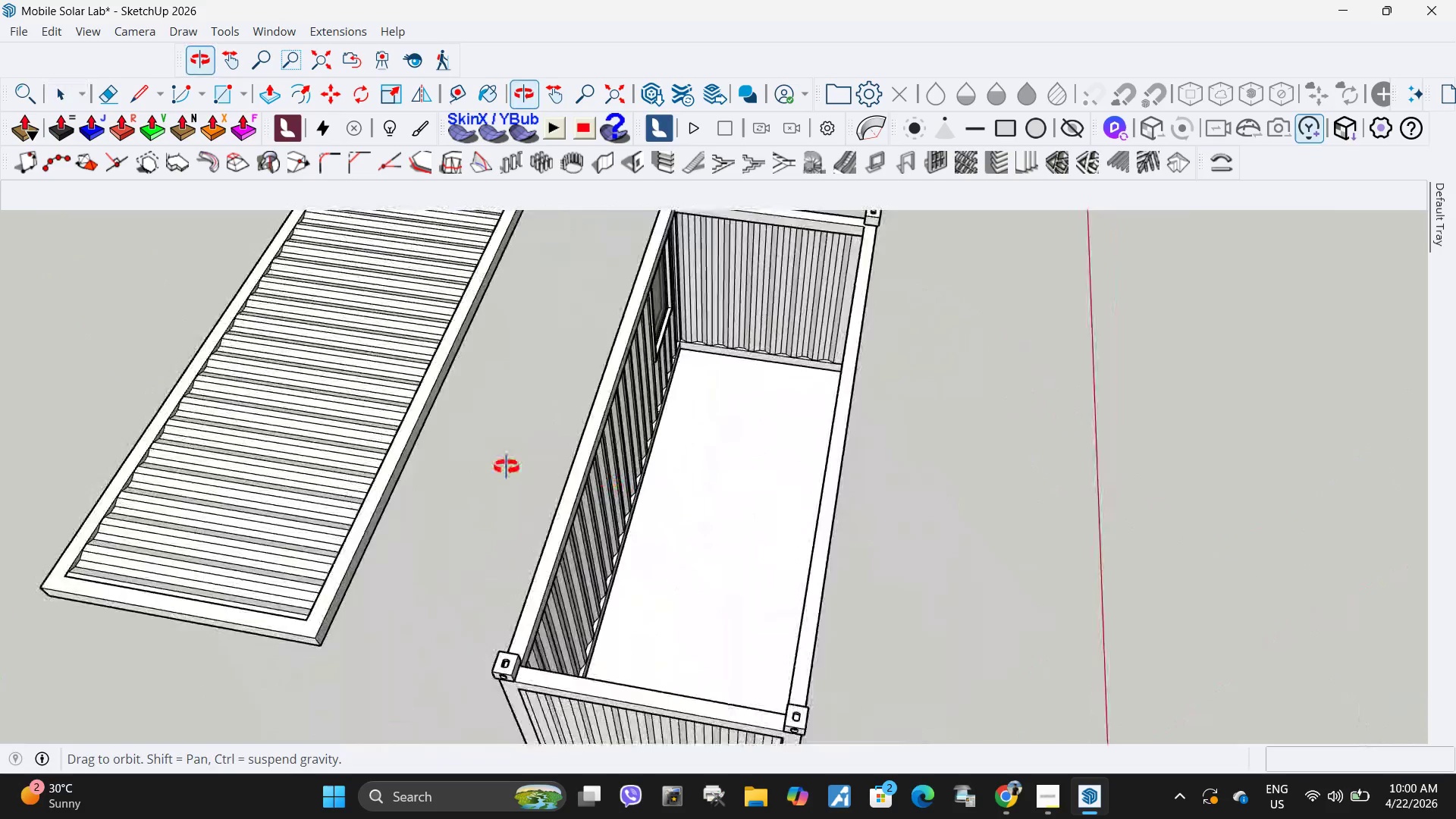 
scroll: coordinate [590, 458], scroll_direction: down, amount: 5.0
 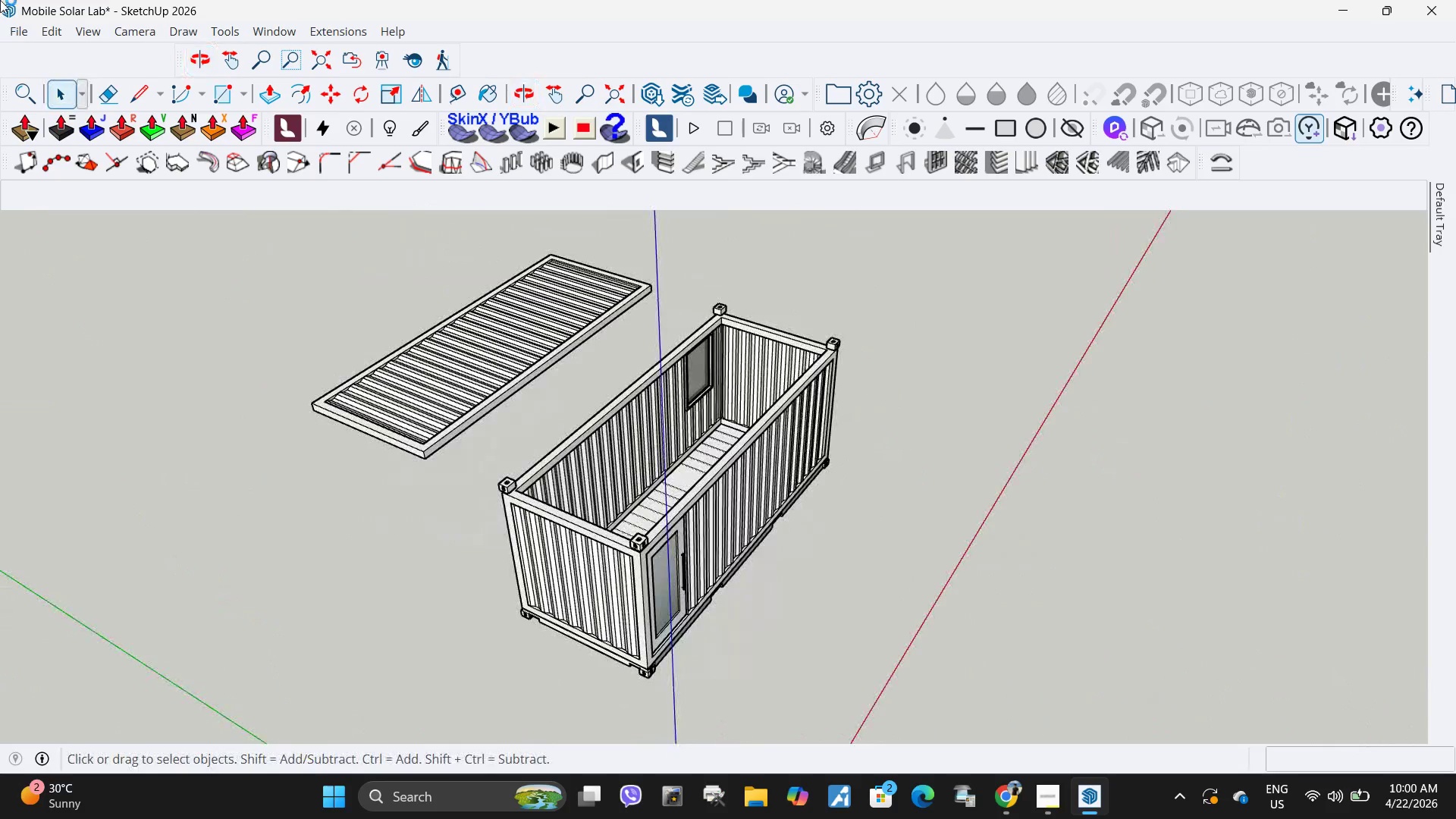 
left_click([14, 37])
 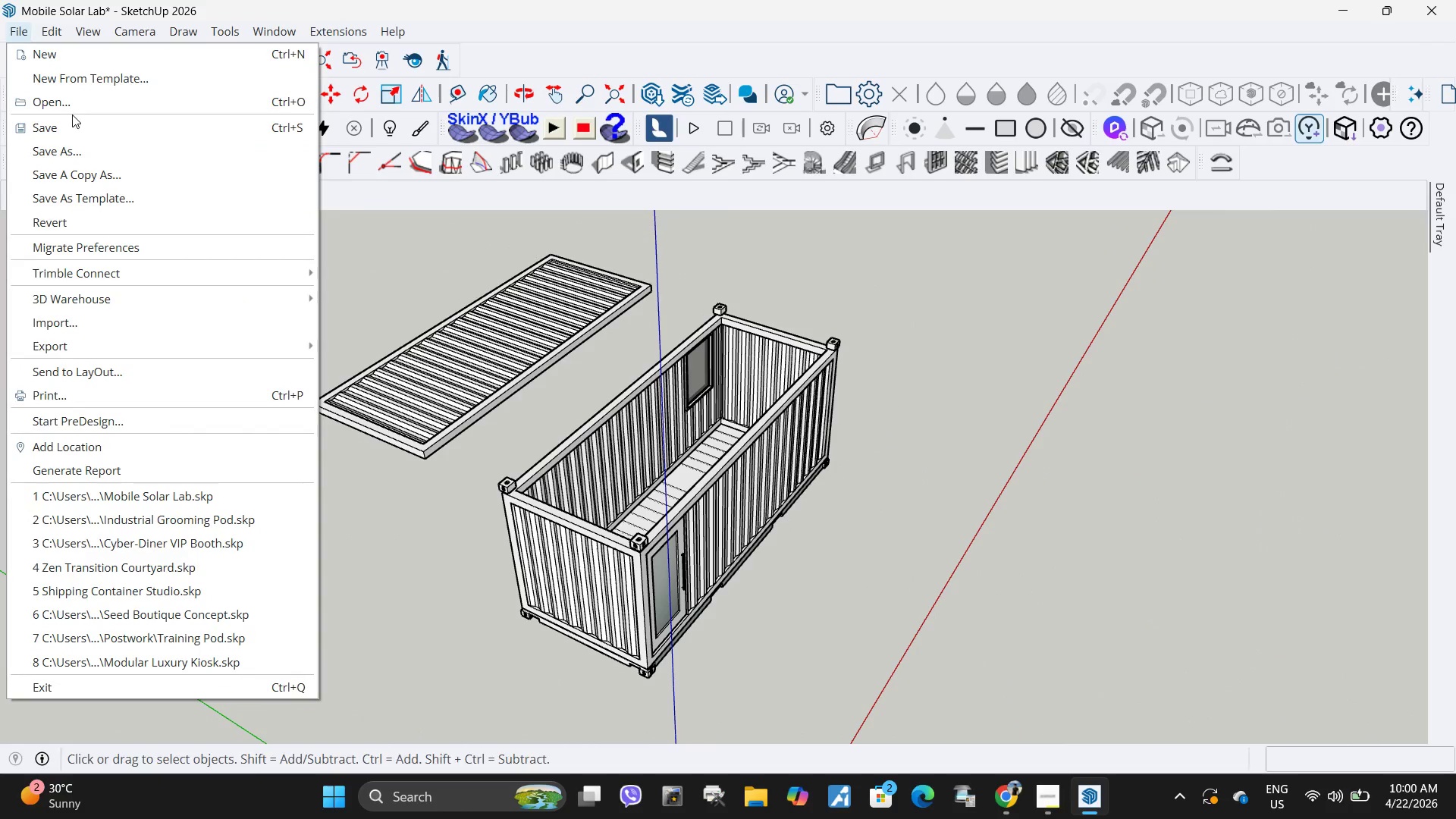 
left_click([63, 129])
 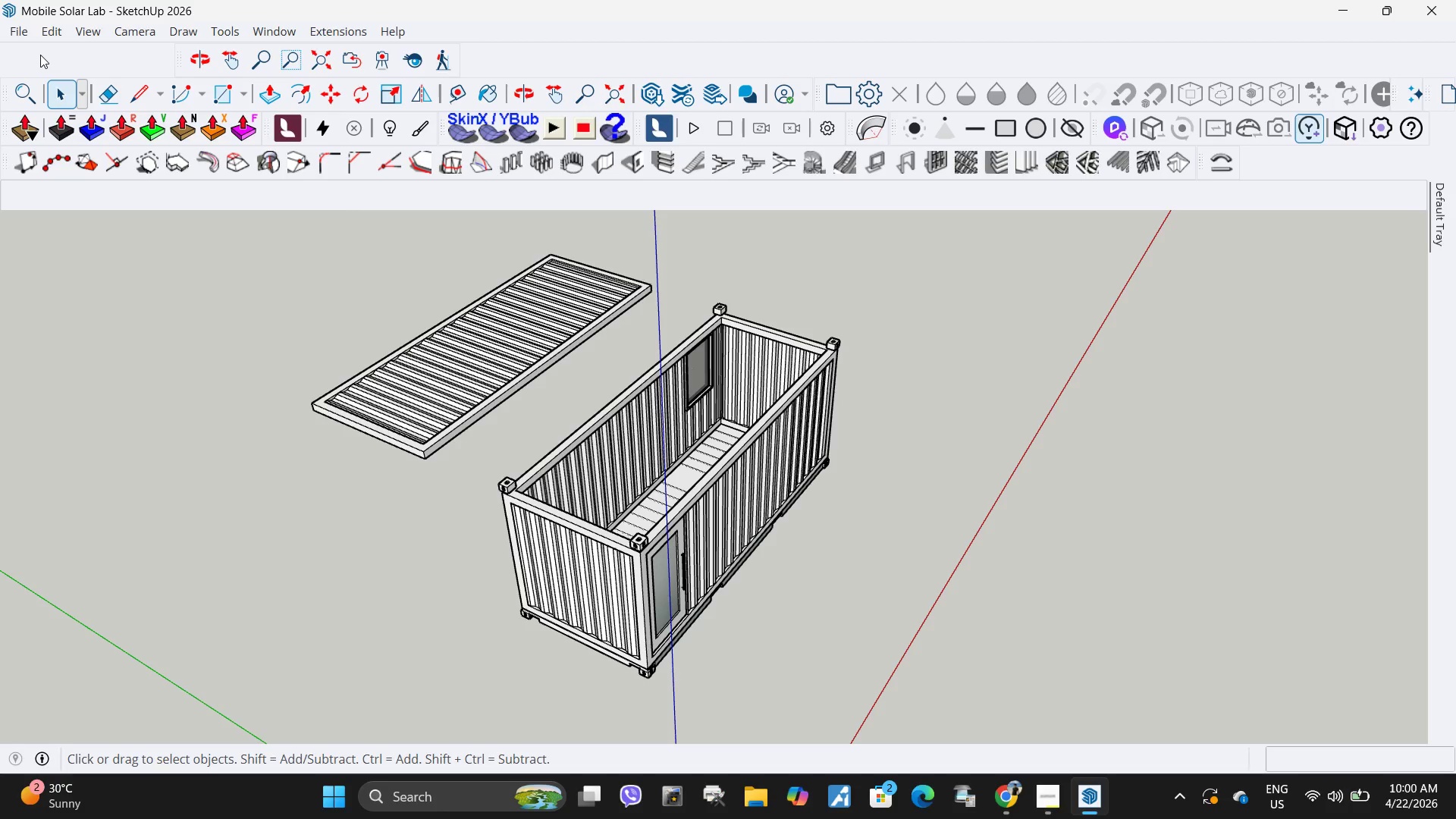 
wait(35.39)
 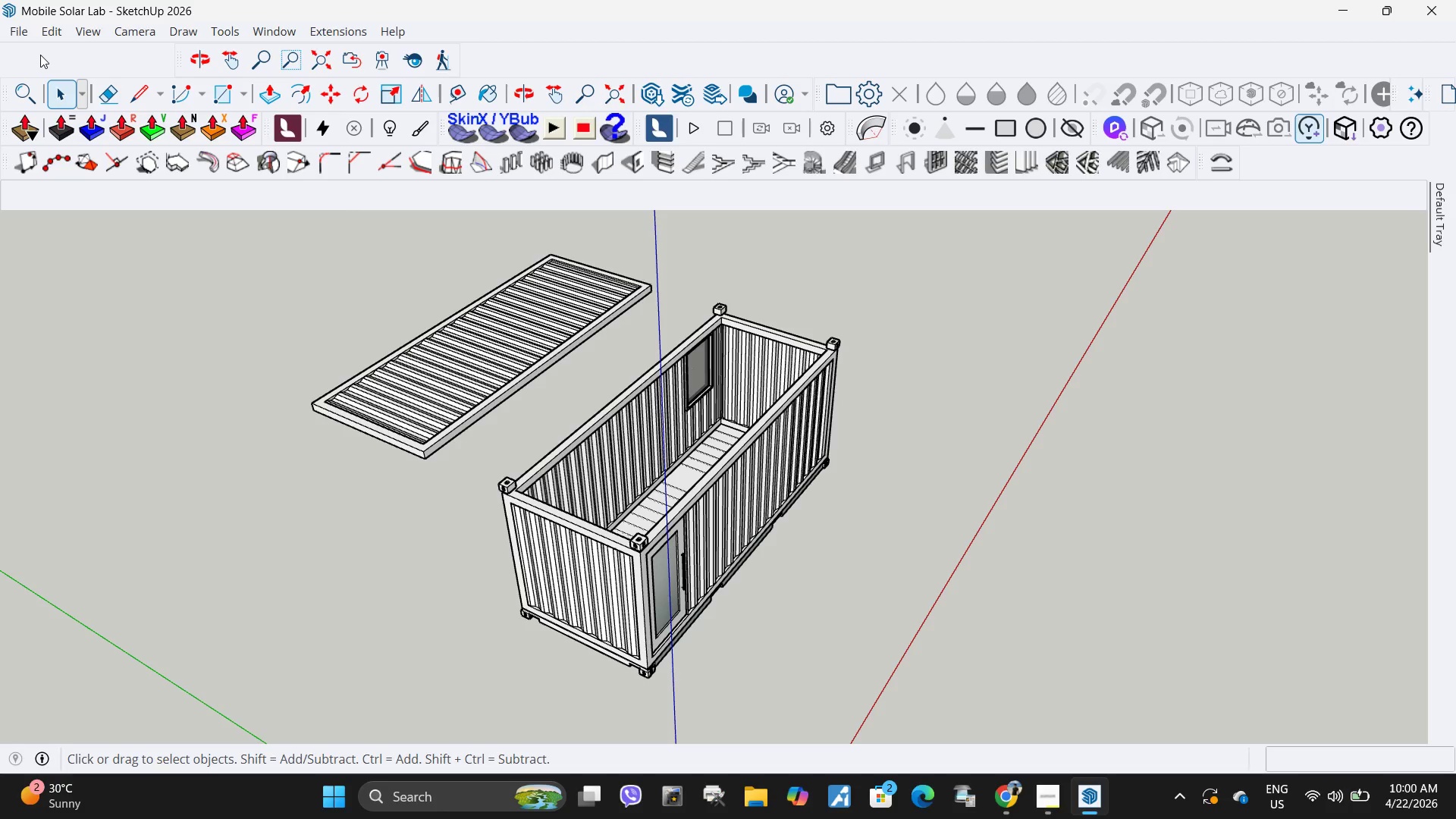 
left_click([1046, 799])